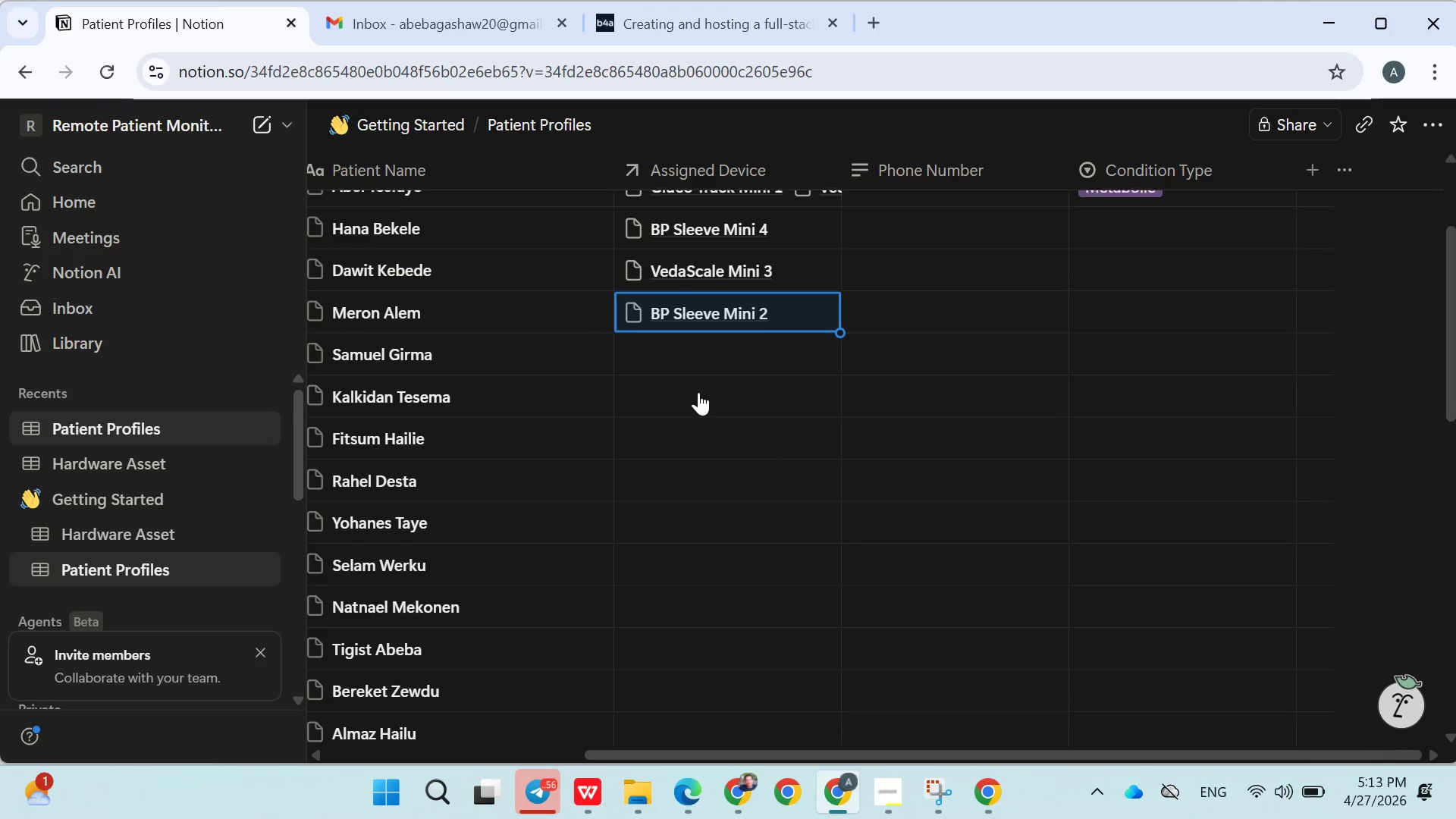 
left_click([679, 345])
 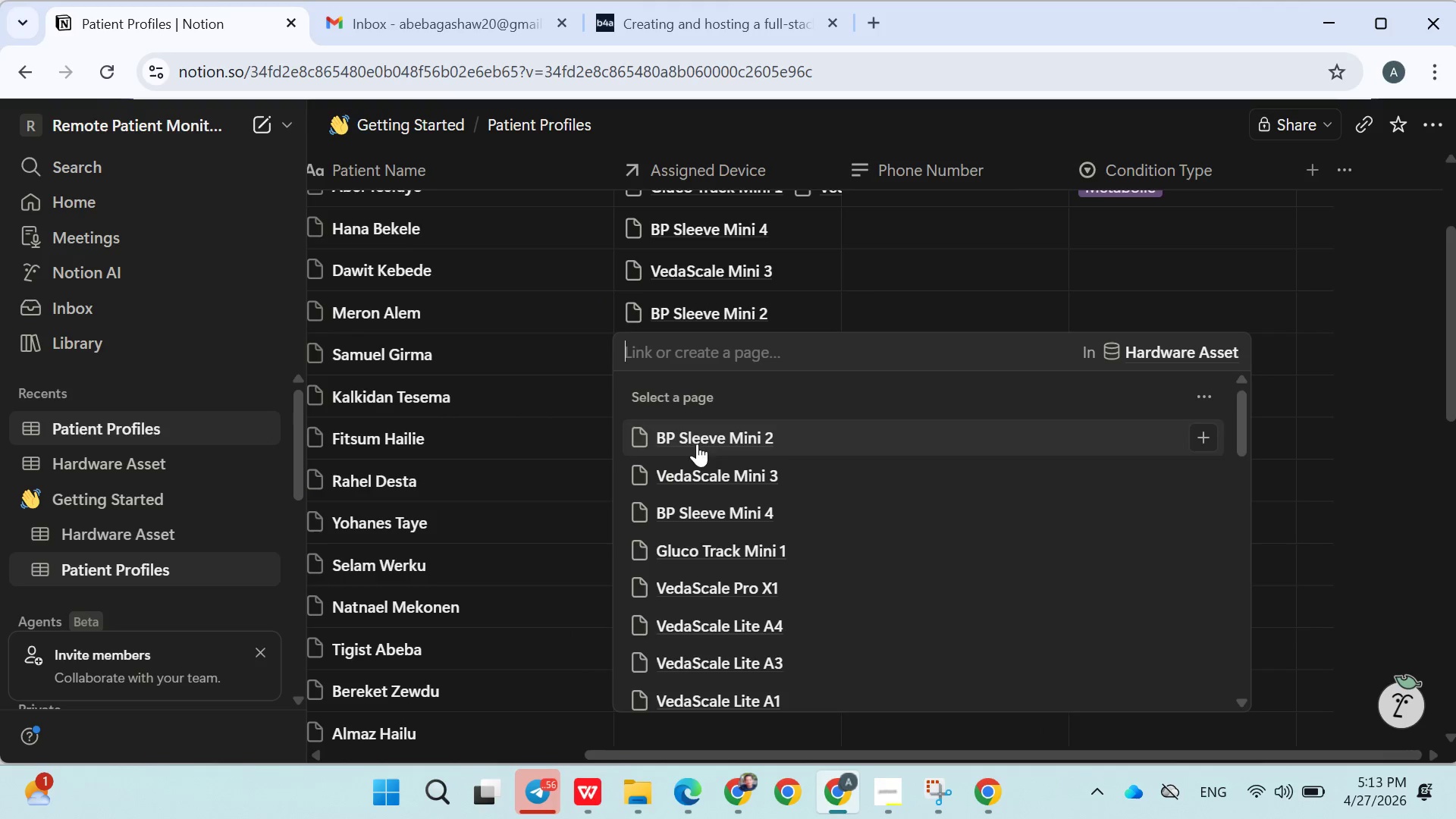 
left_click([711, 579])
 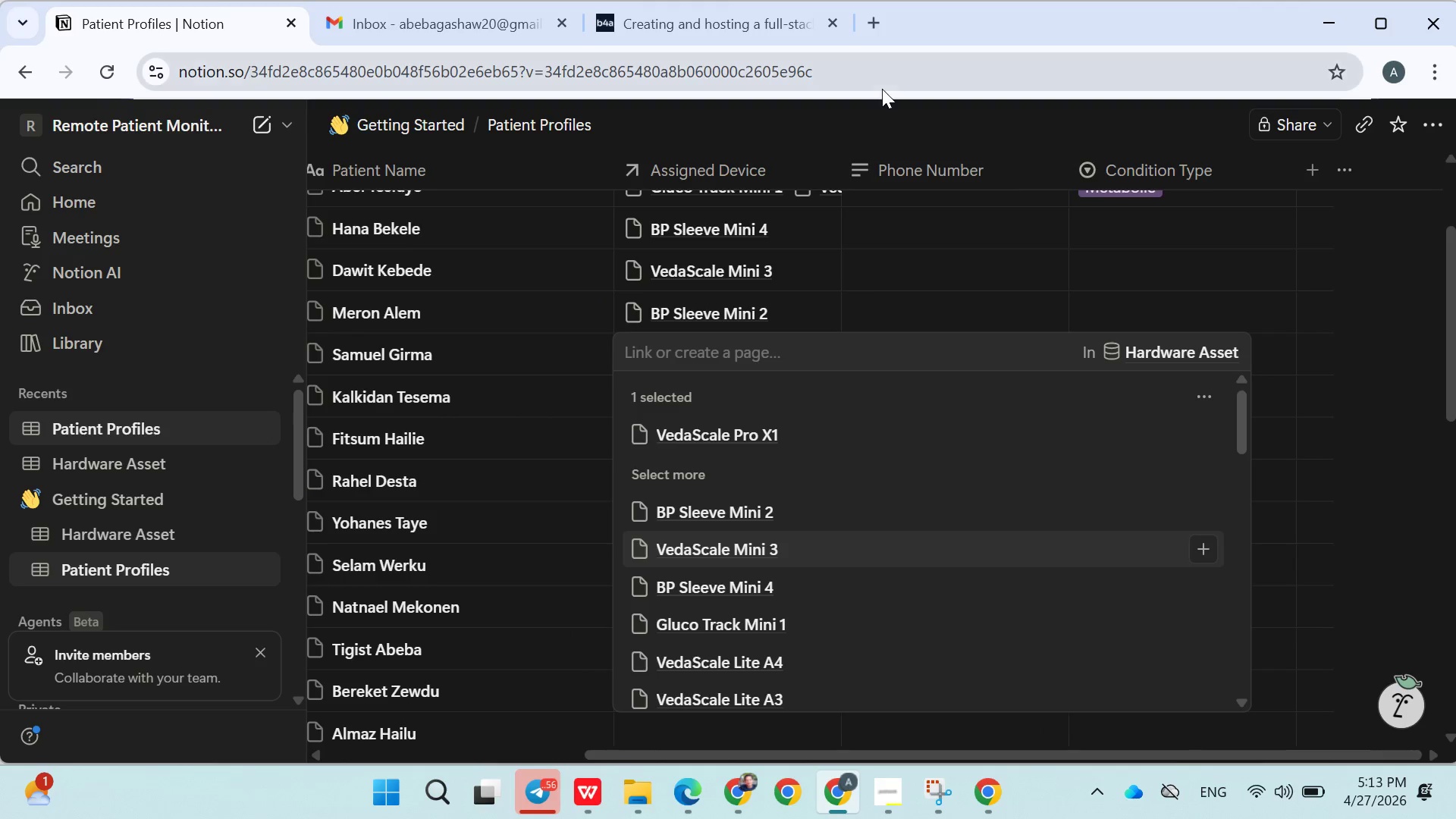 
left_click([867, 120])
 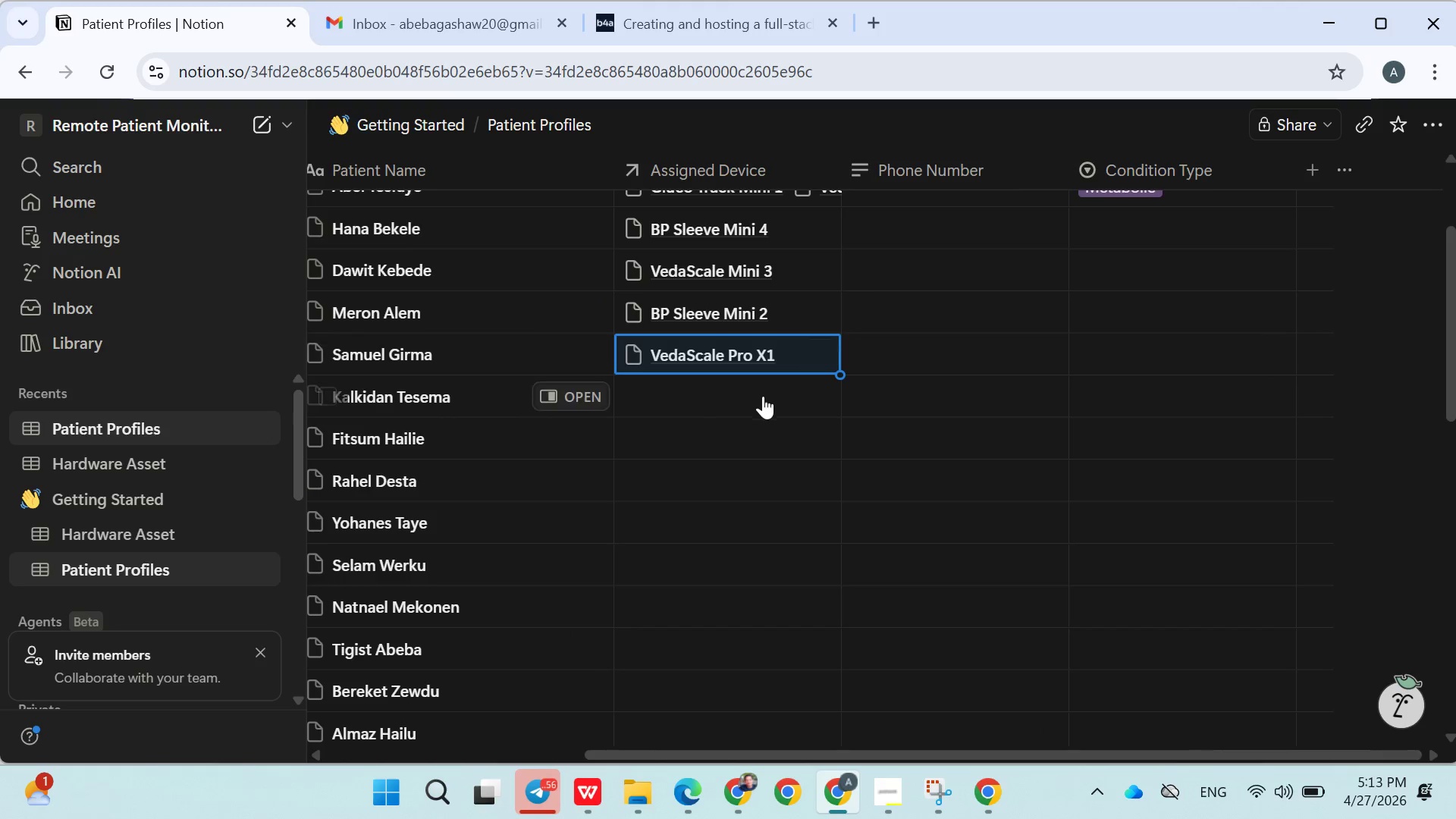 
left_click([705, 385])
 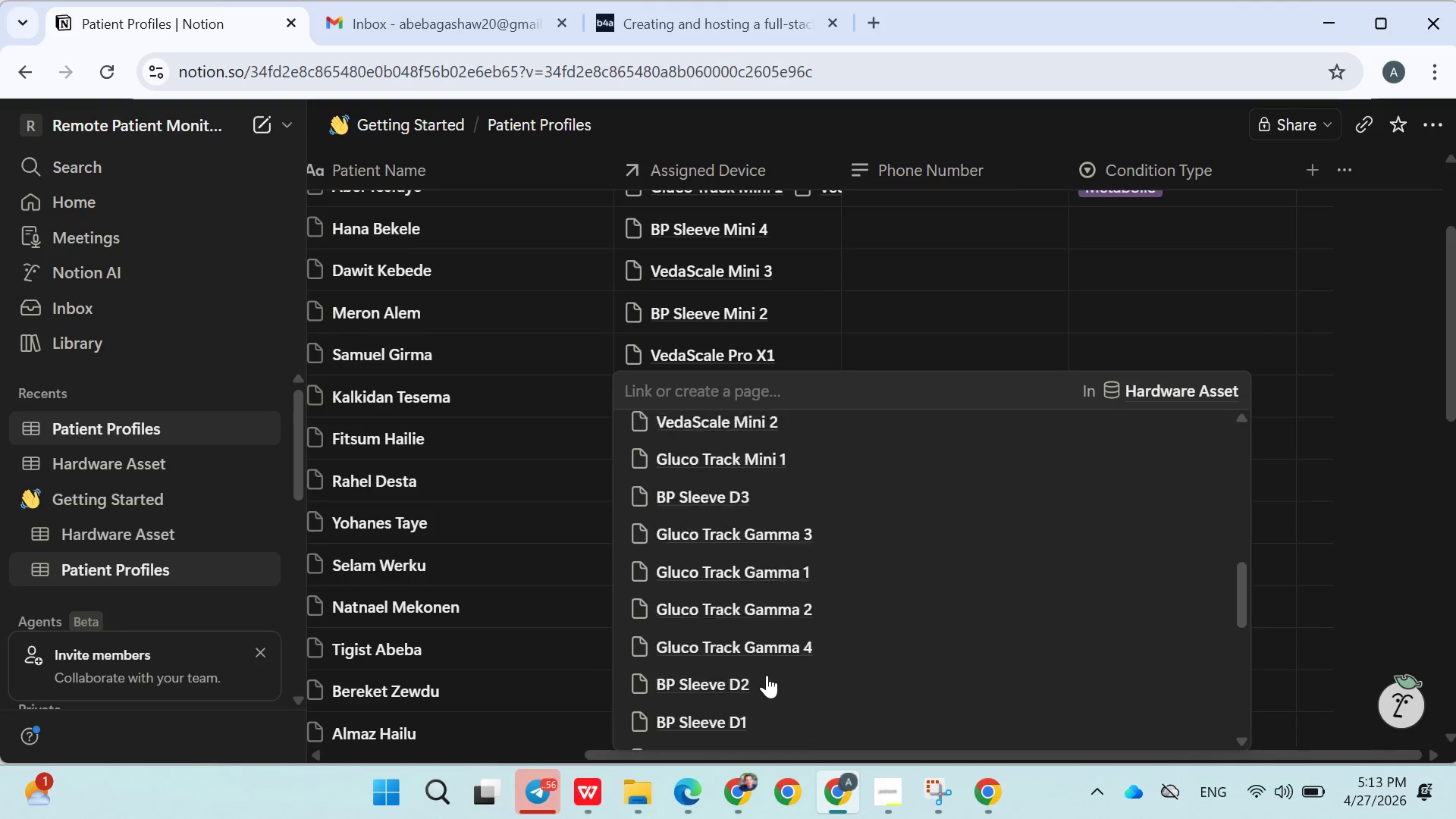 
left_click([767, 675])
 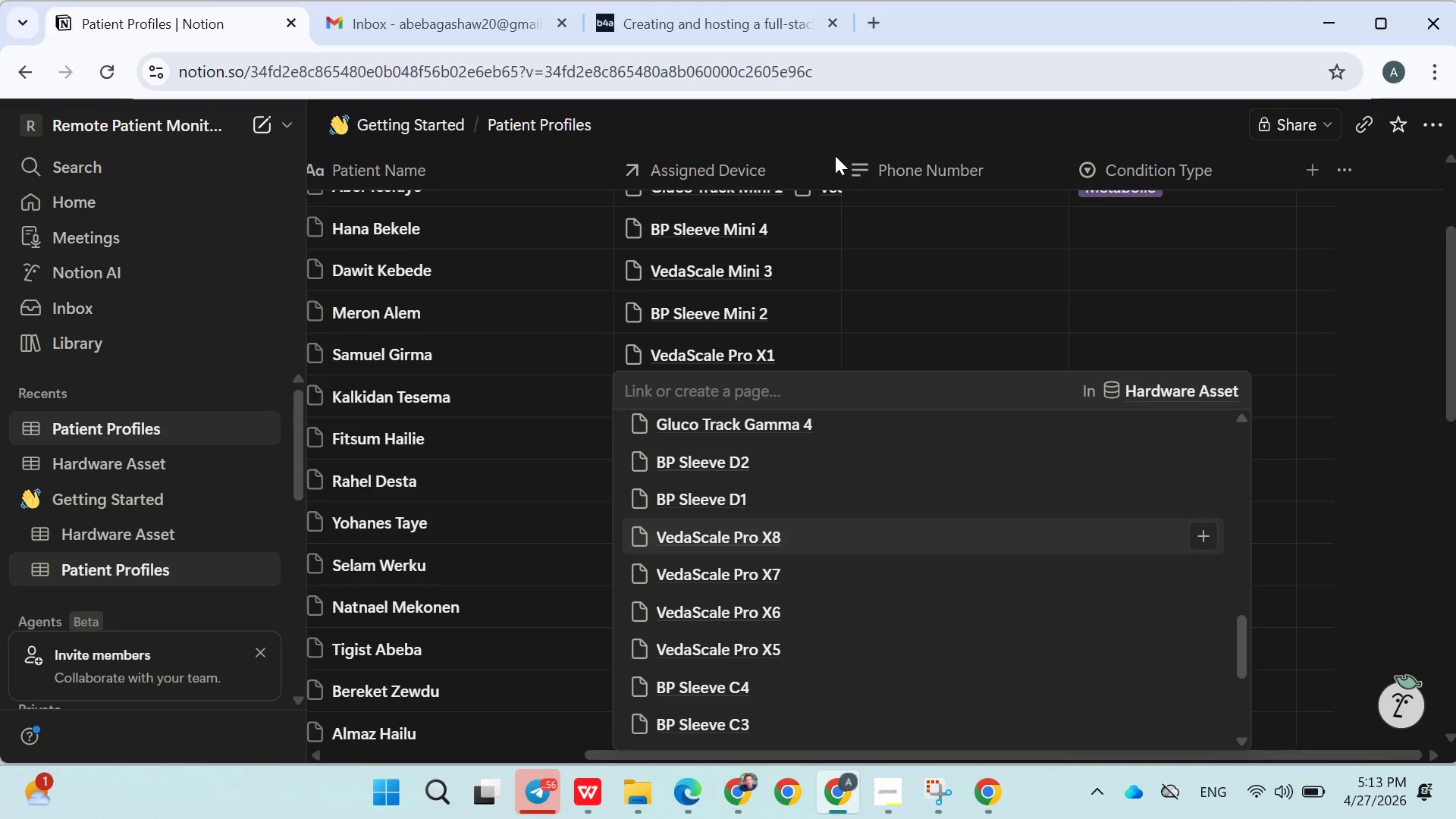 
left_click([830, 136])
 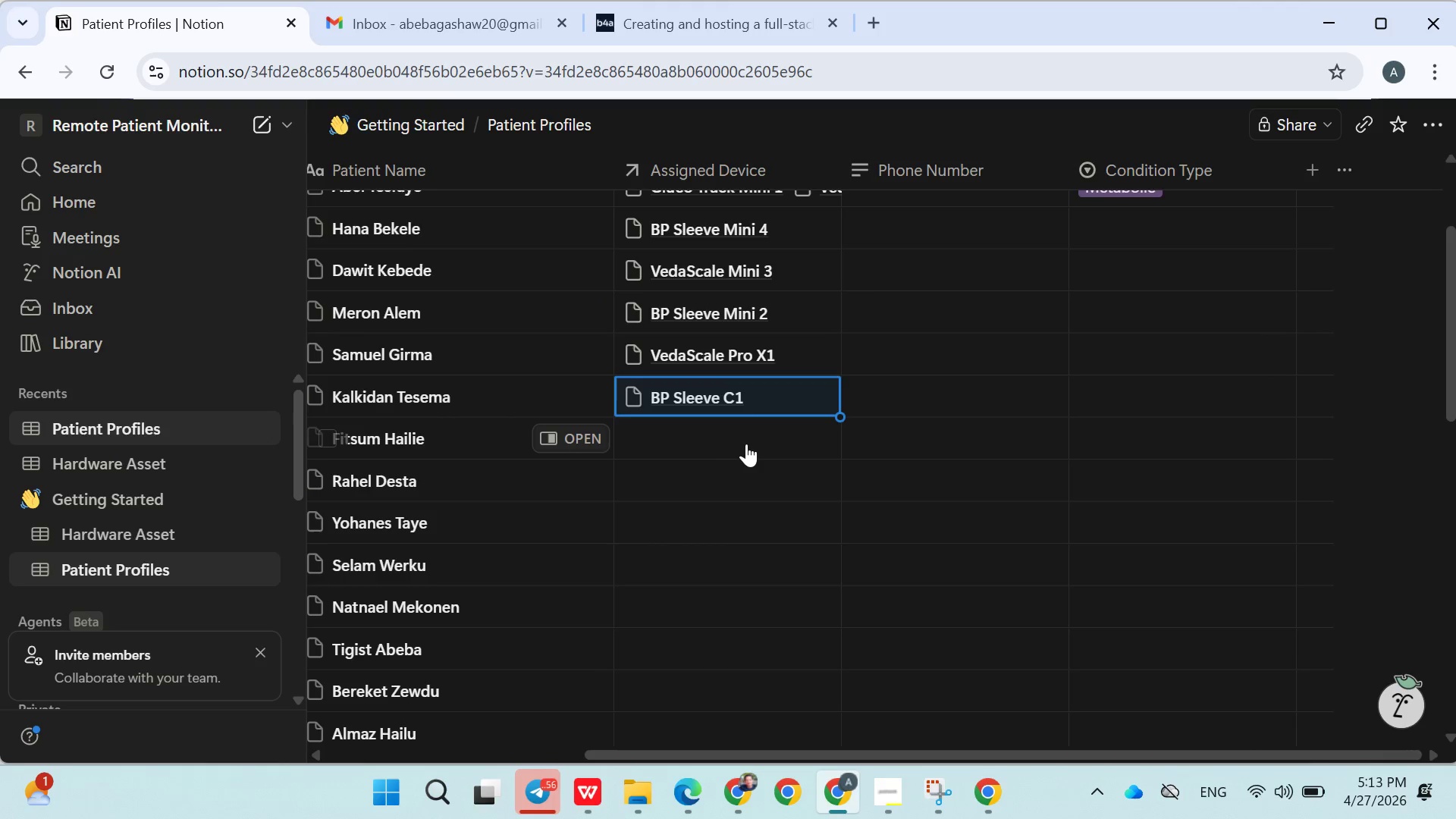 
left_click([733, 437])
 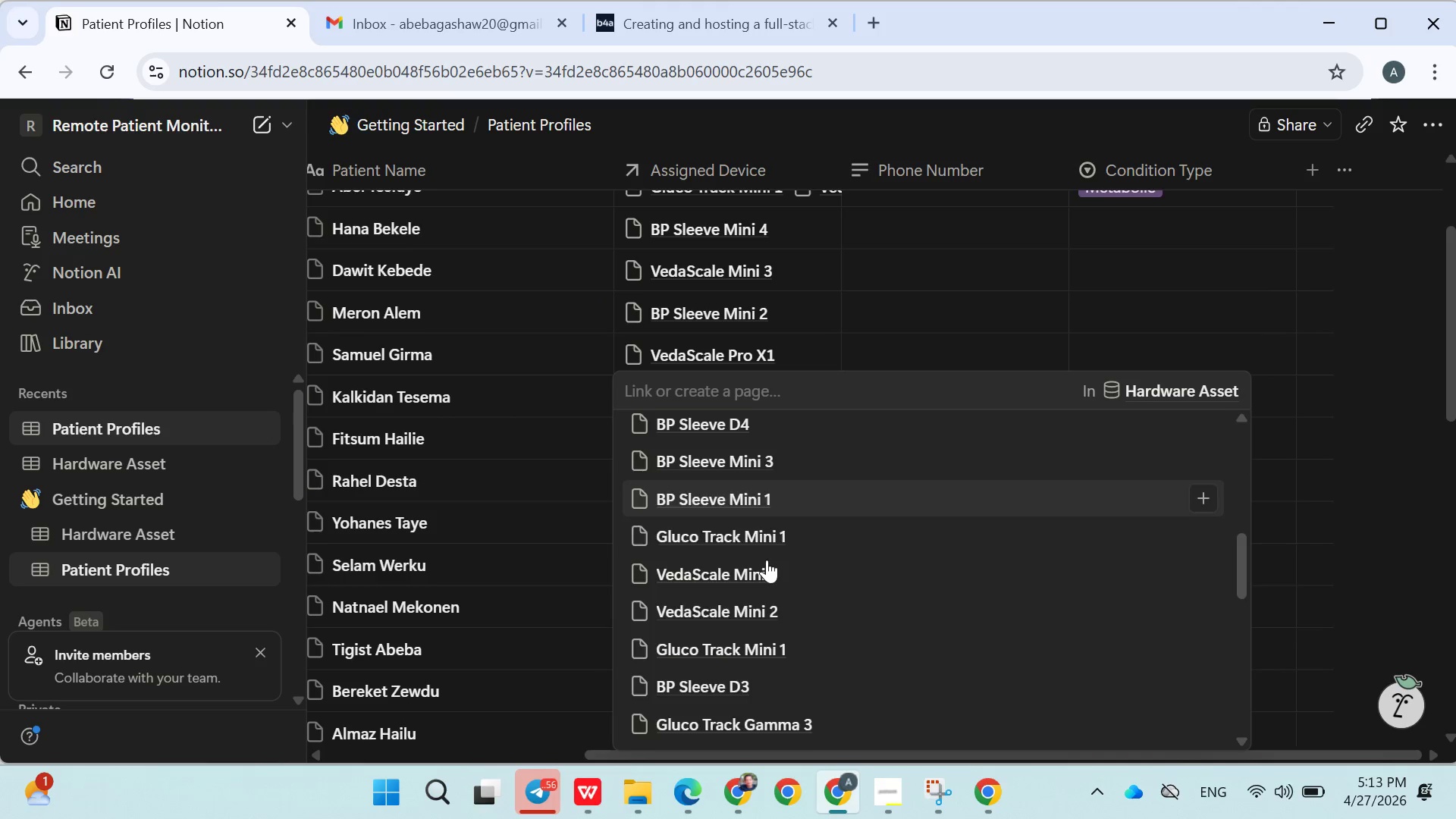 
left_click([739, 634])
 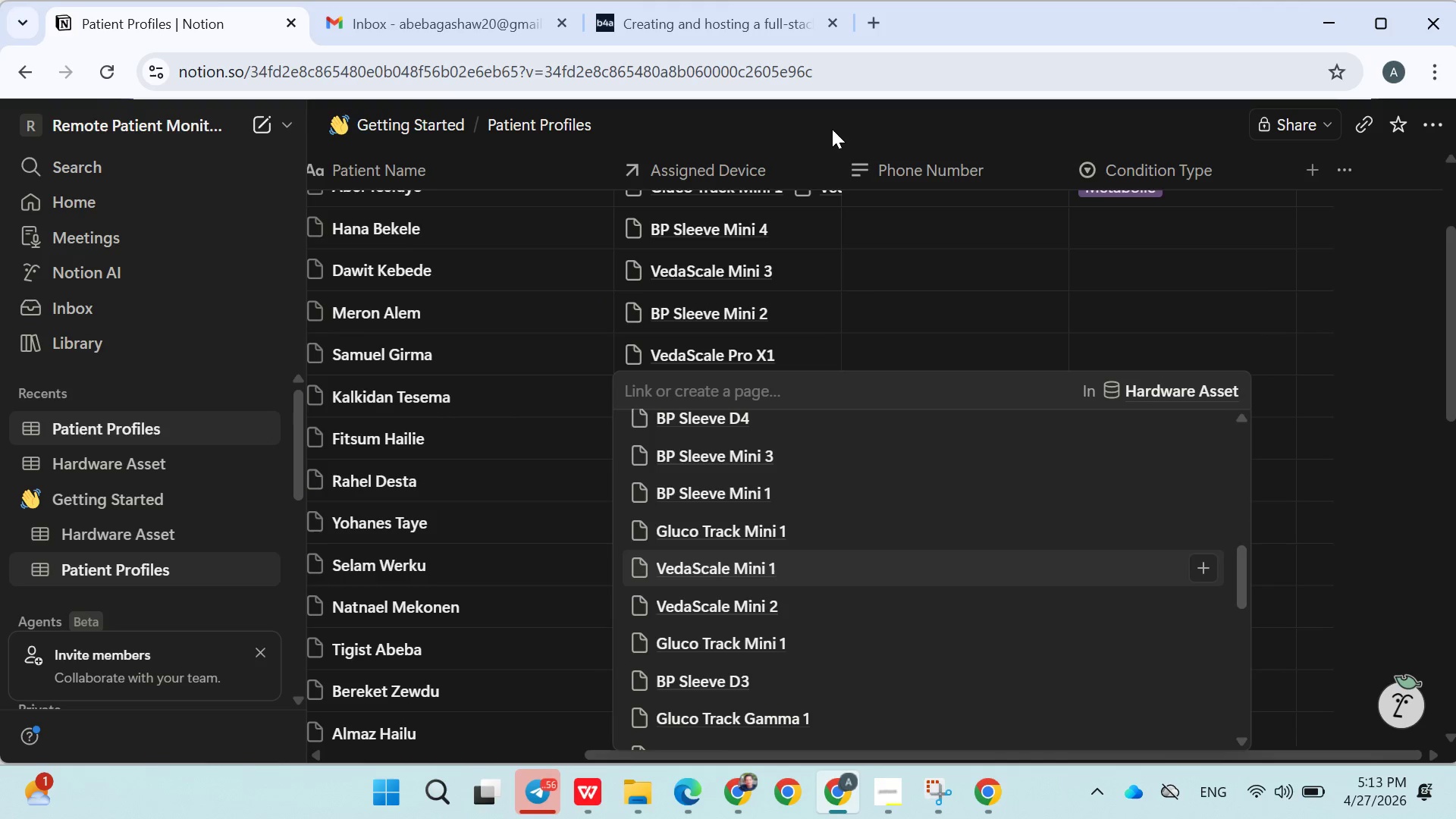 
left_click([832, 129])
 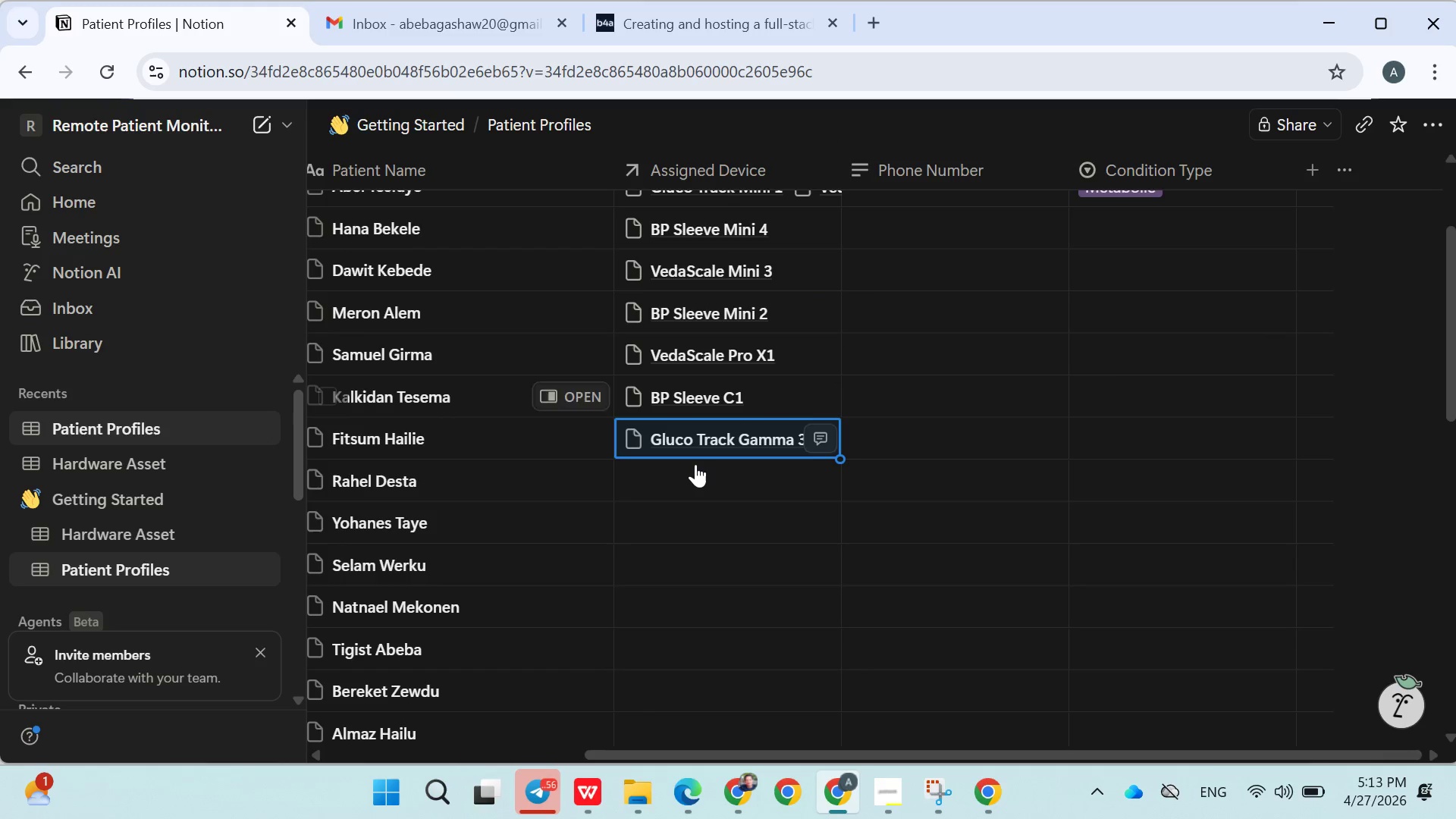 
left_click([694, 475])
 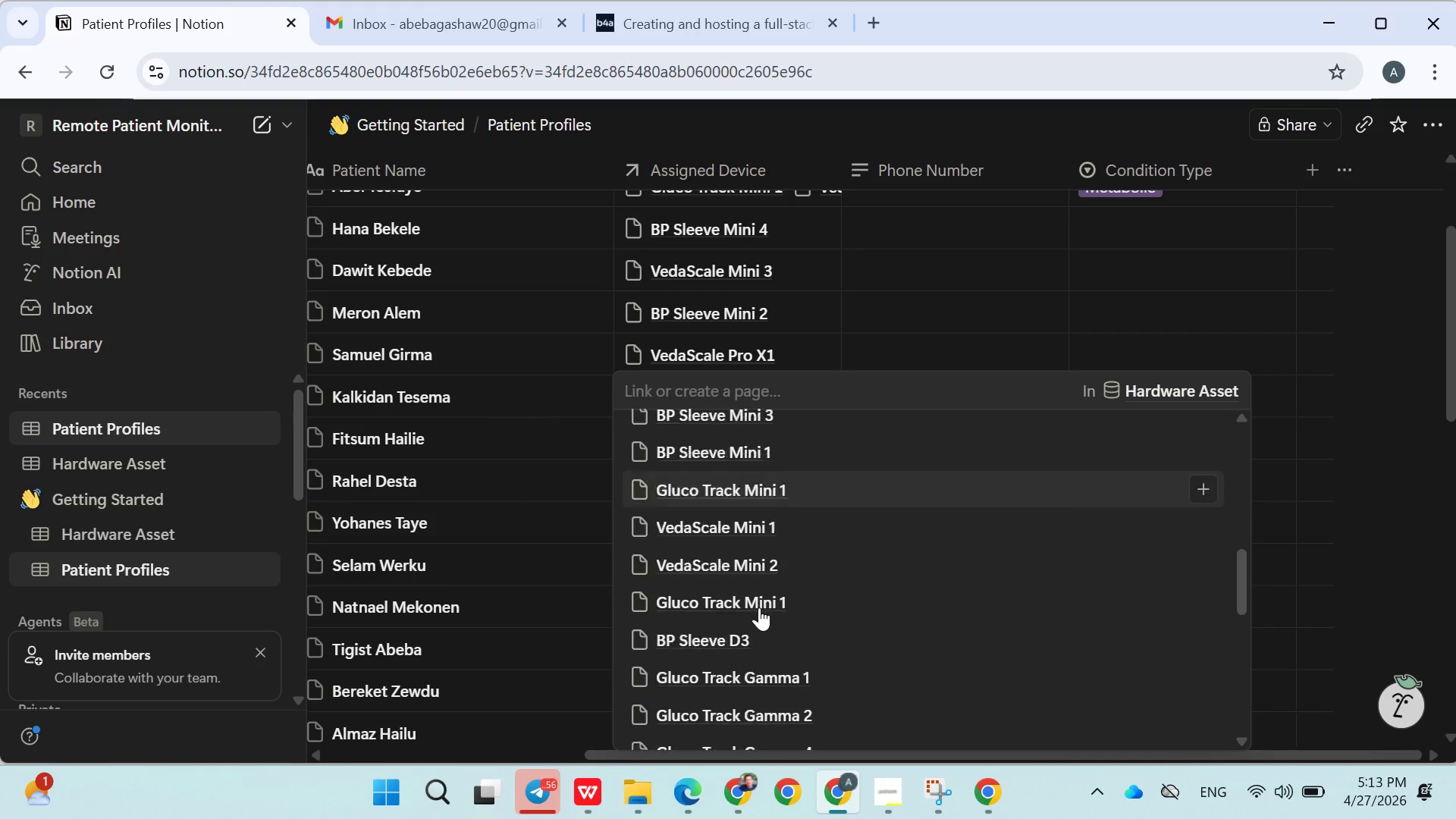 
left_click([739, 685])
 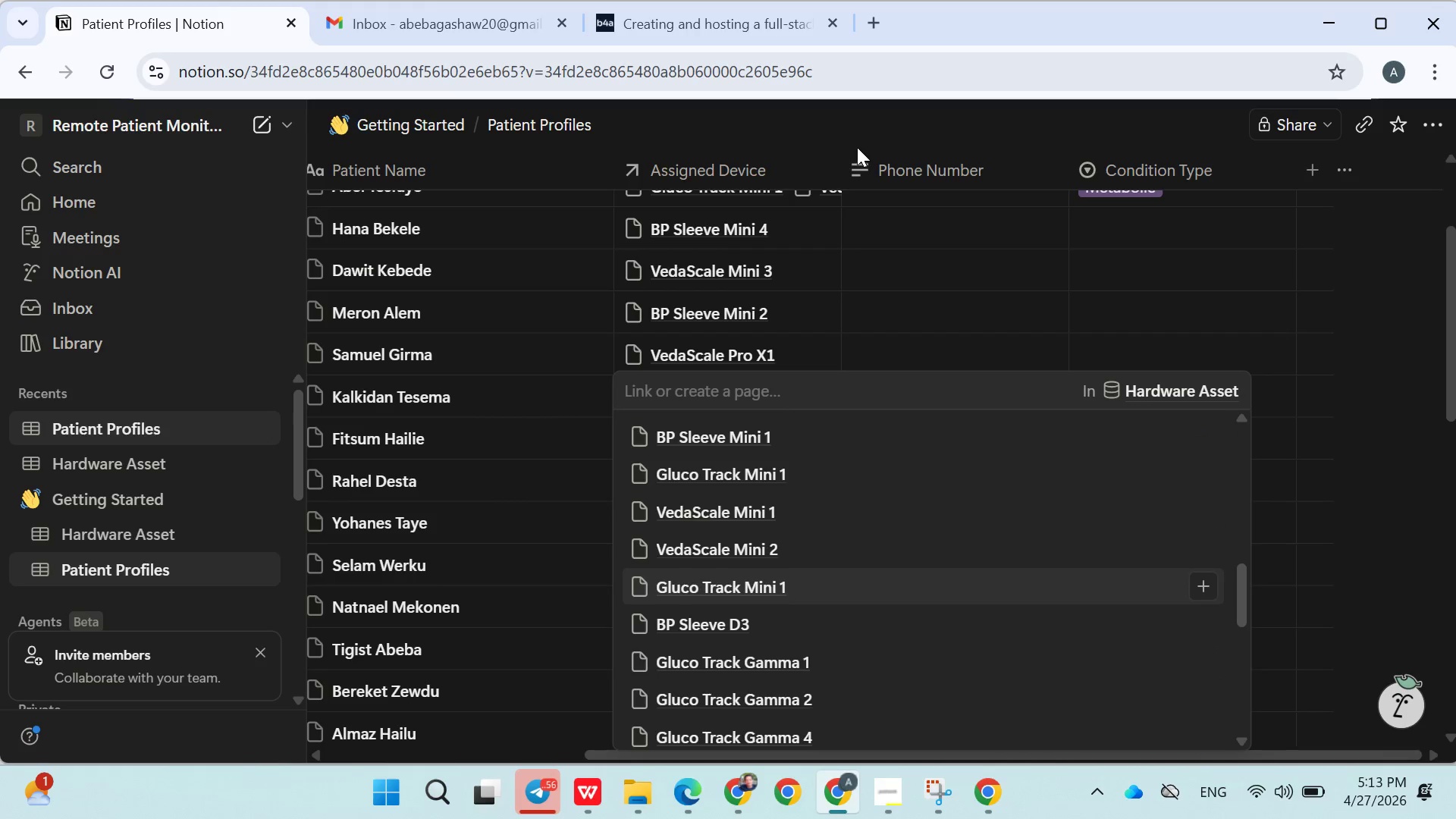 
left_click([857, 146])
 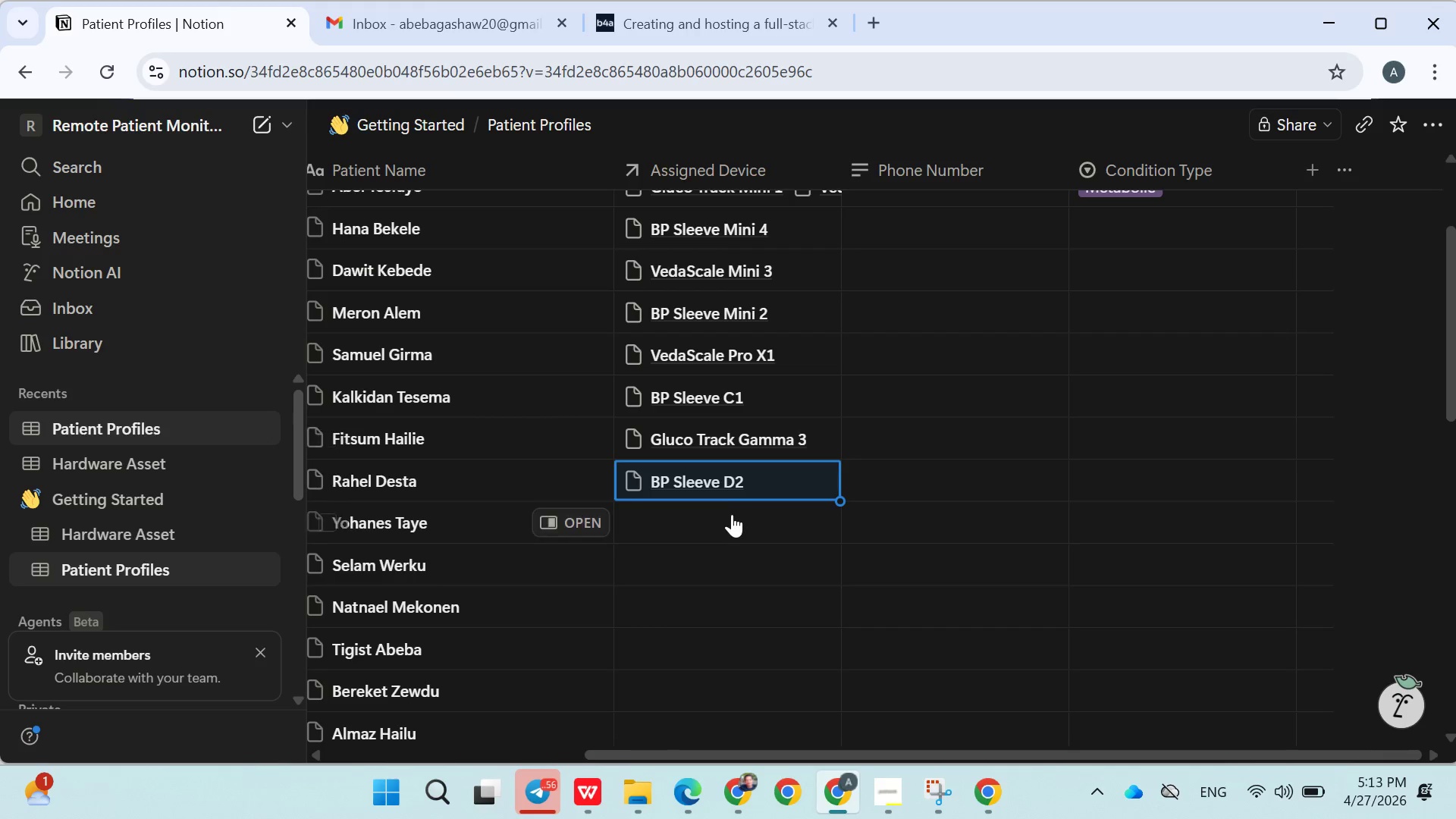 
left_click([722, 524])
 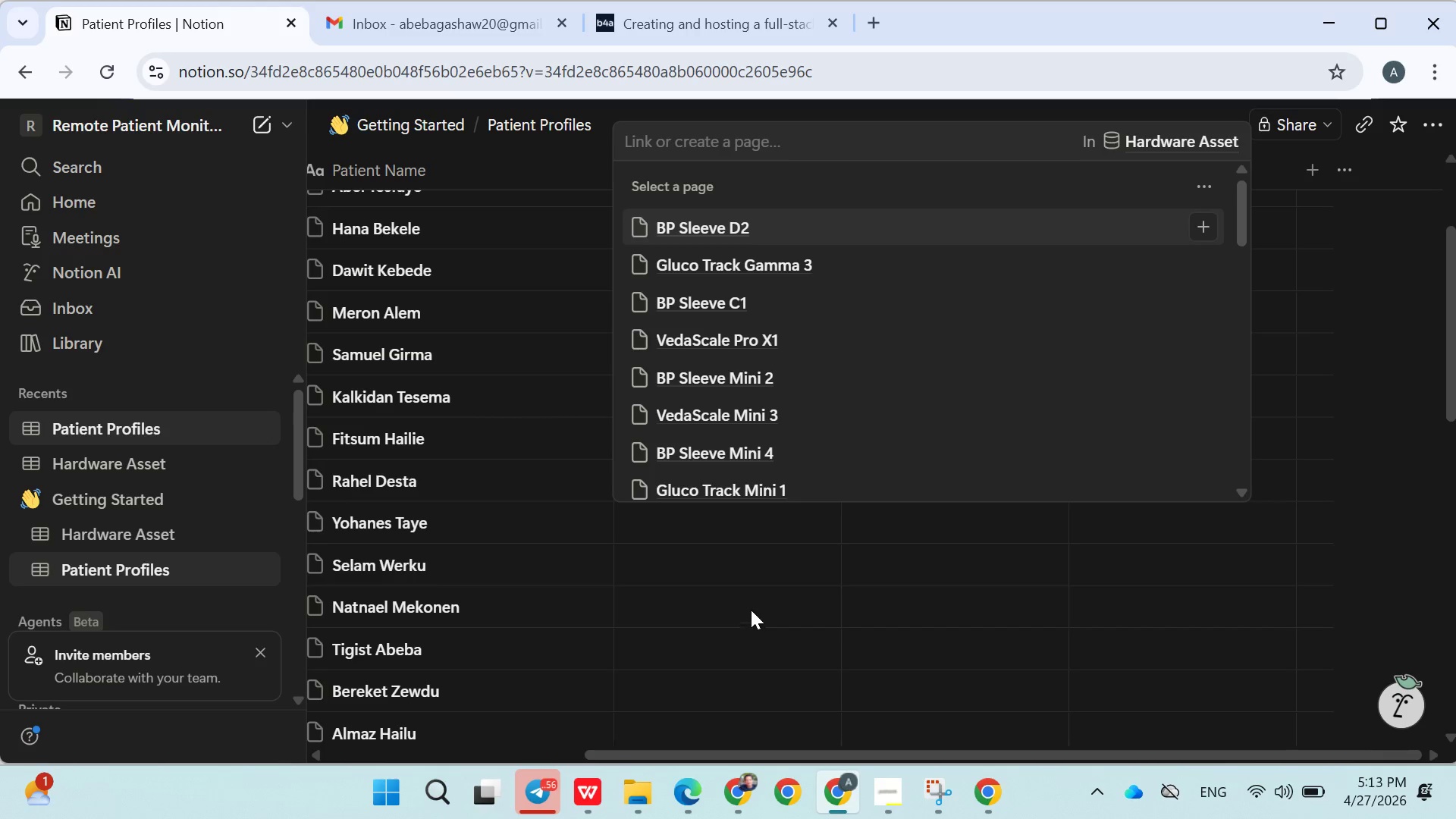 
left_click([767, 410])
 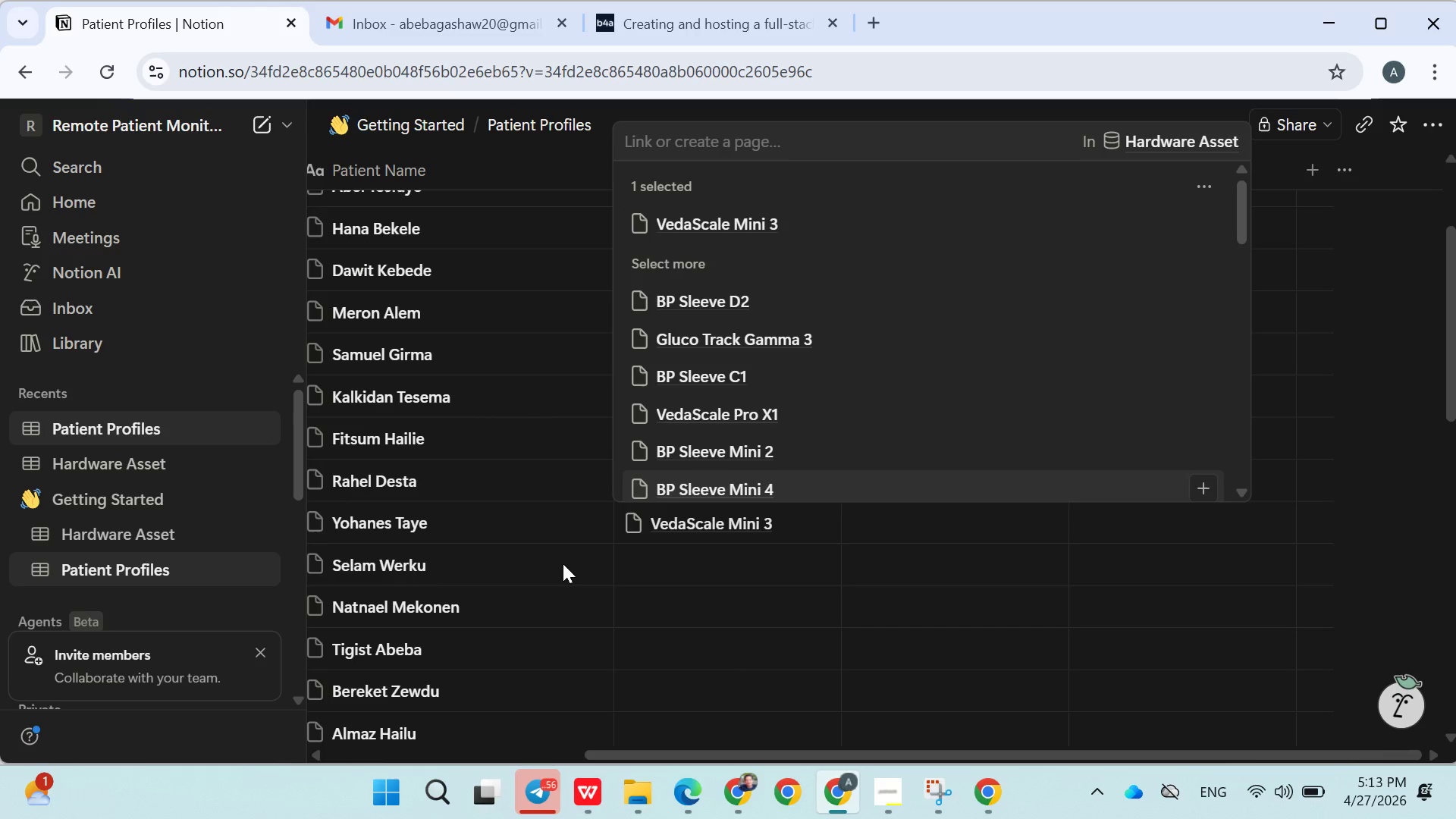 
left_click([562, 559])
 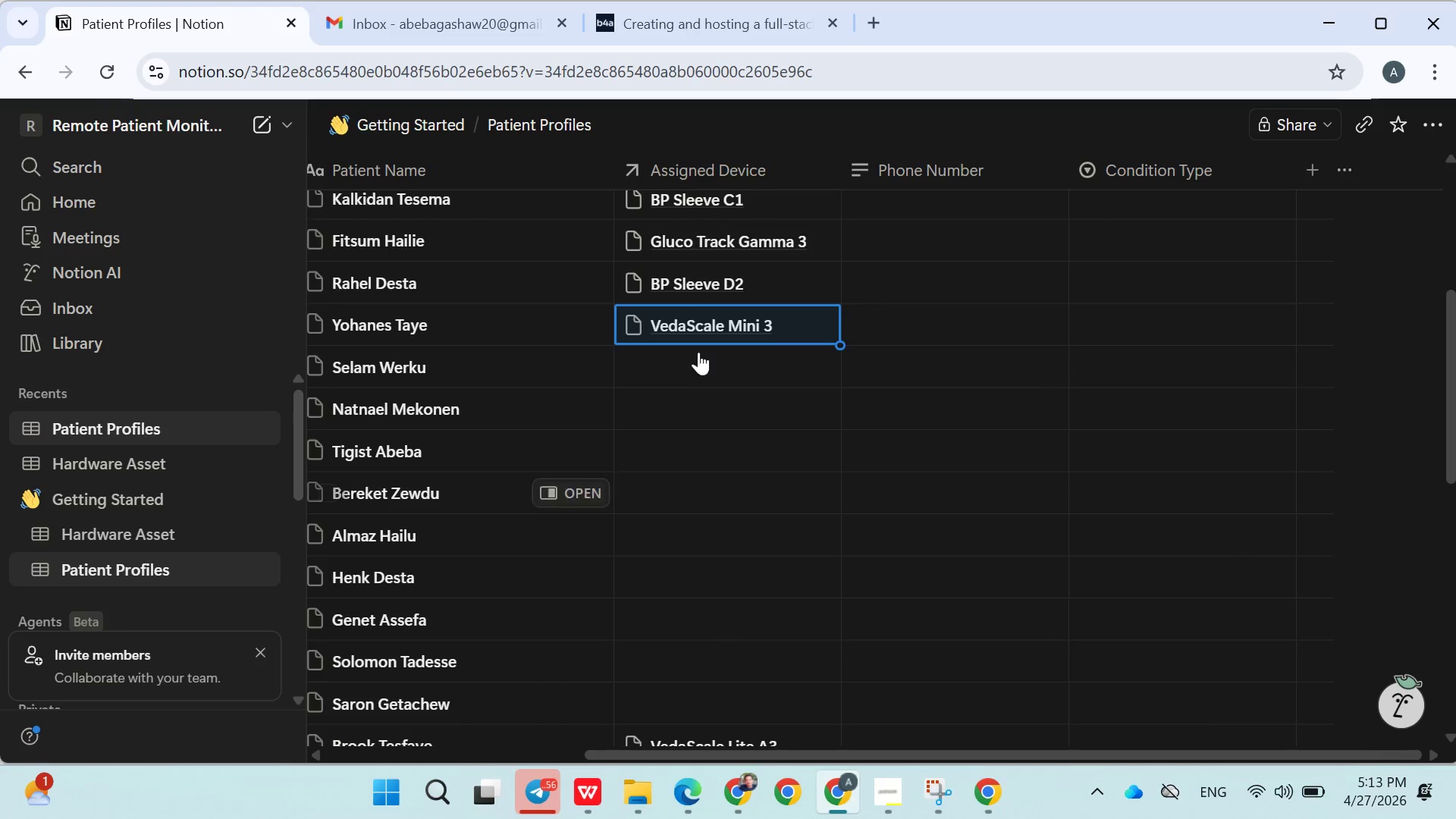 
left_click([699, 347])
 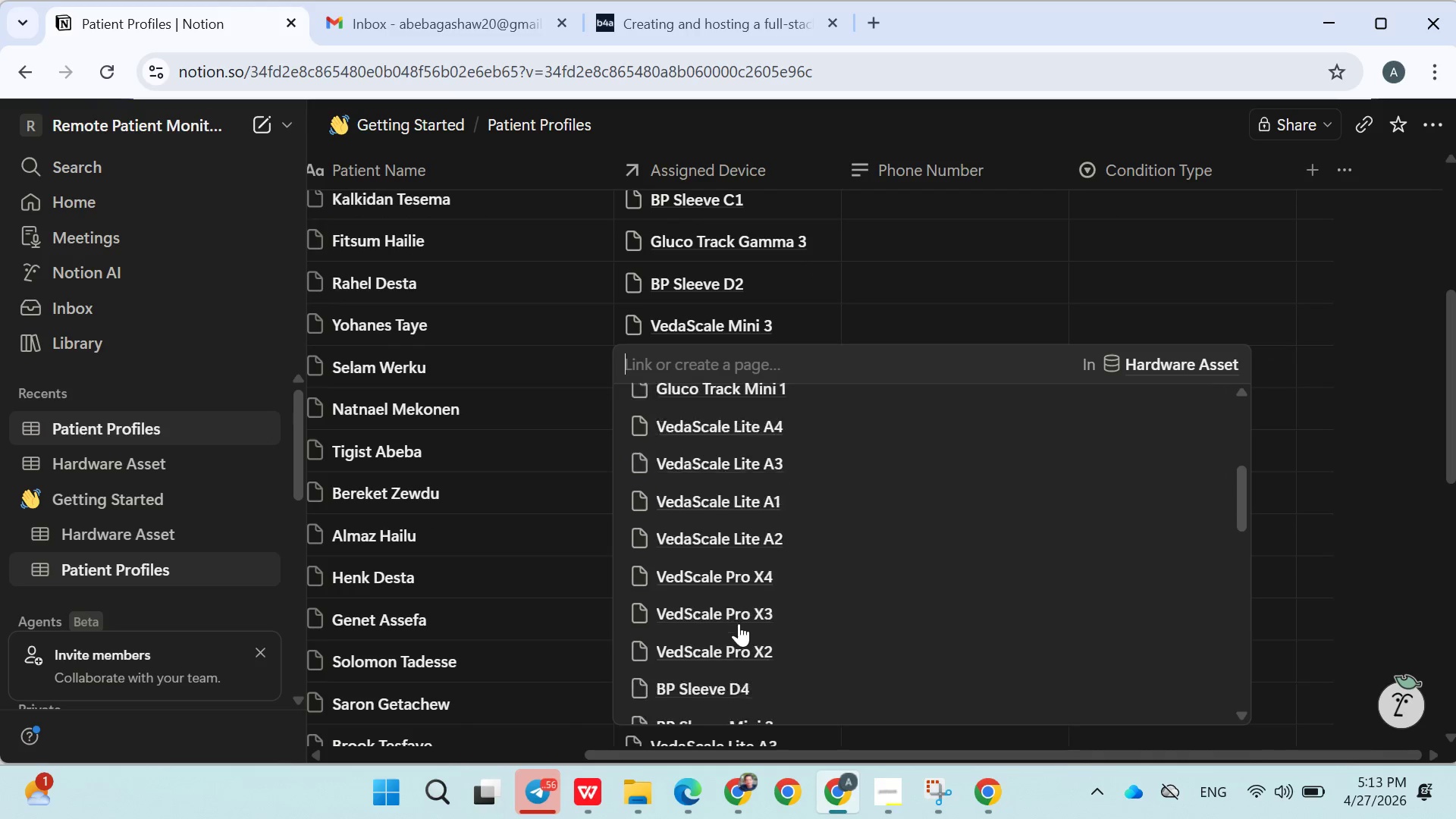 
left_click([736, 573])
 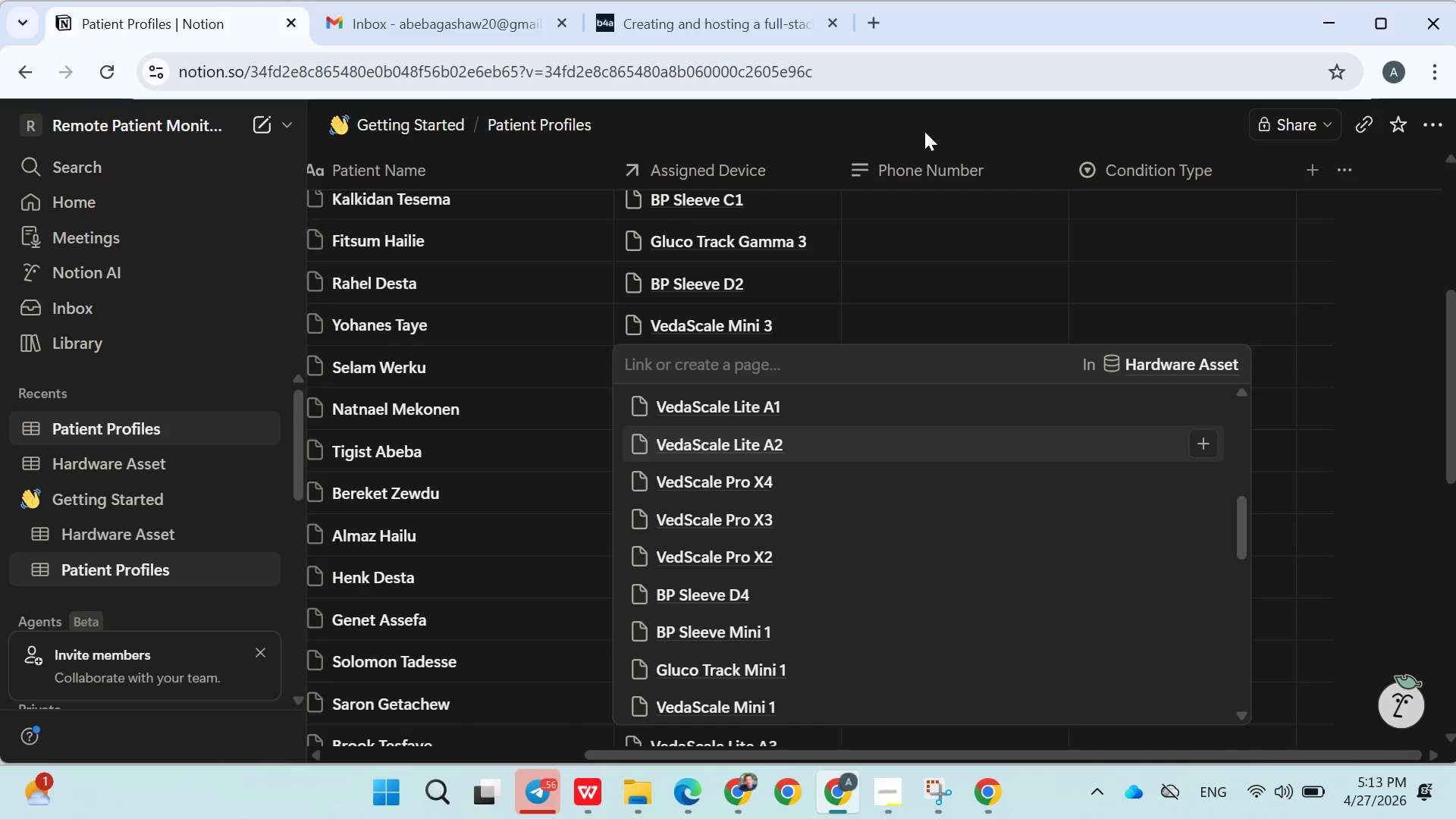 
left_click([927, 124])
 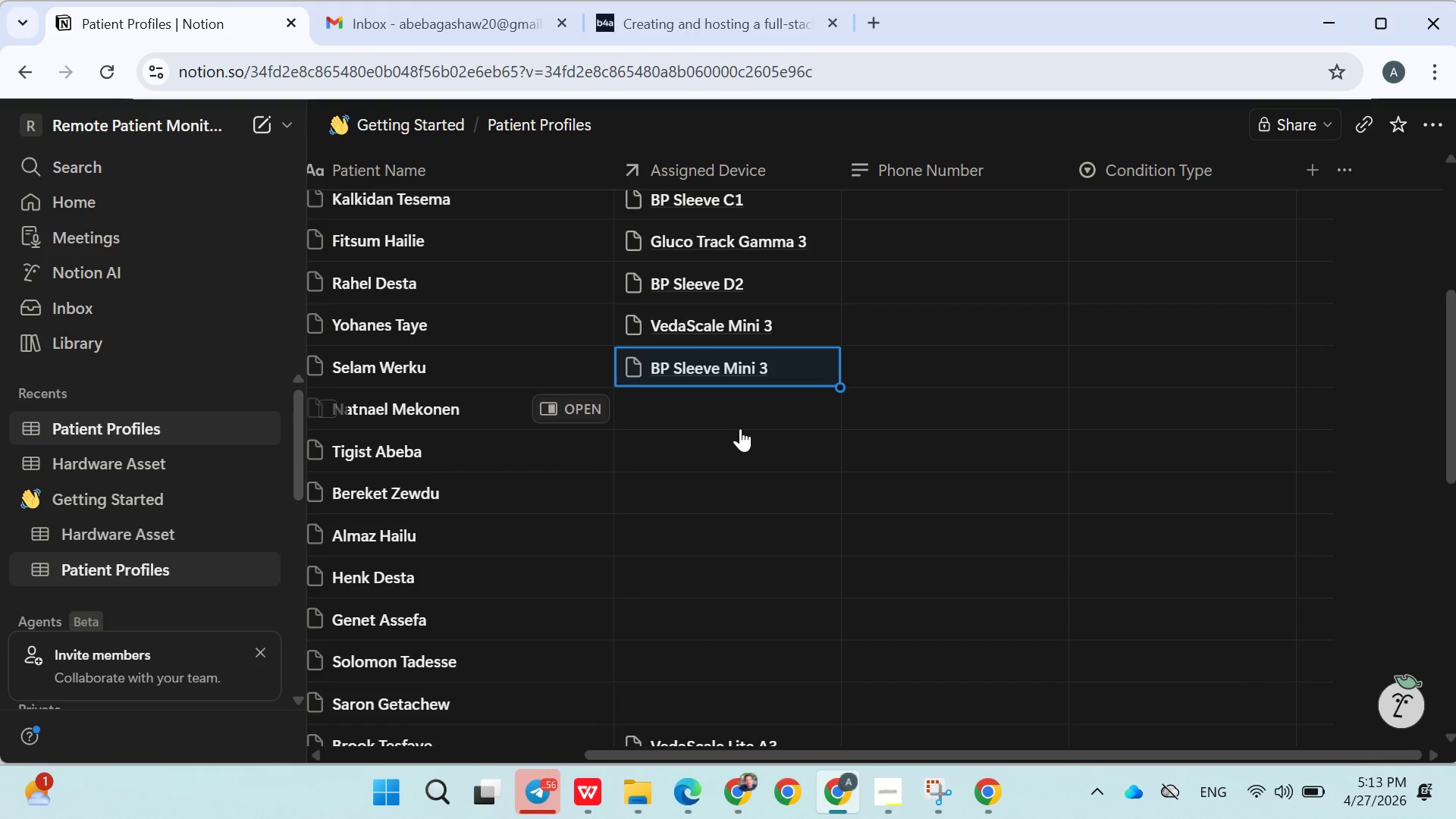 
left_click([730, 419])
 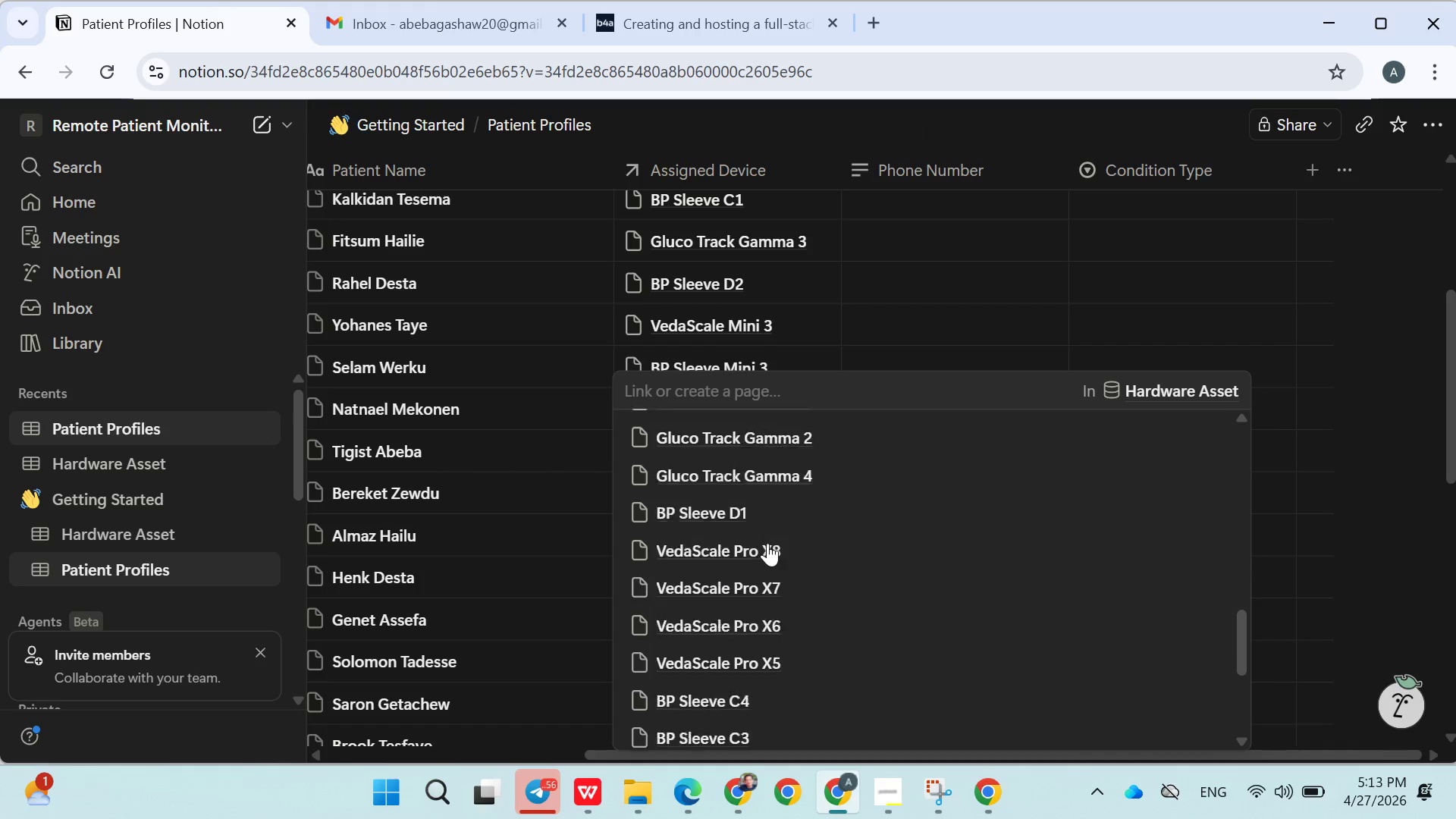 
left_click([749, 629])
 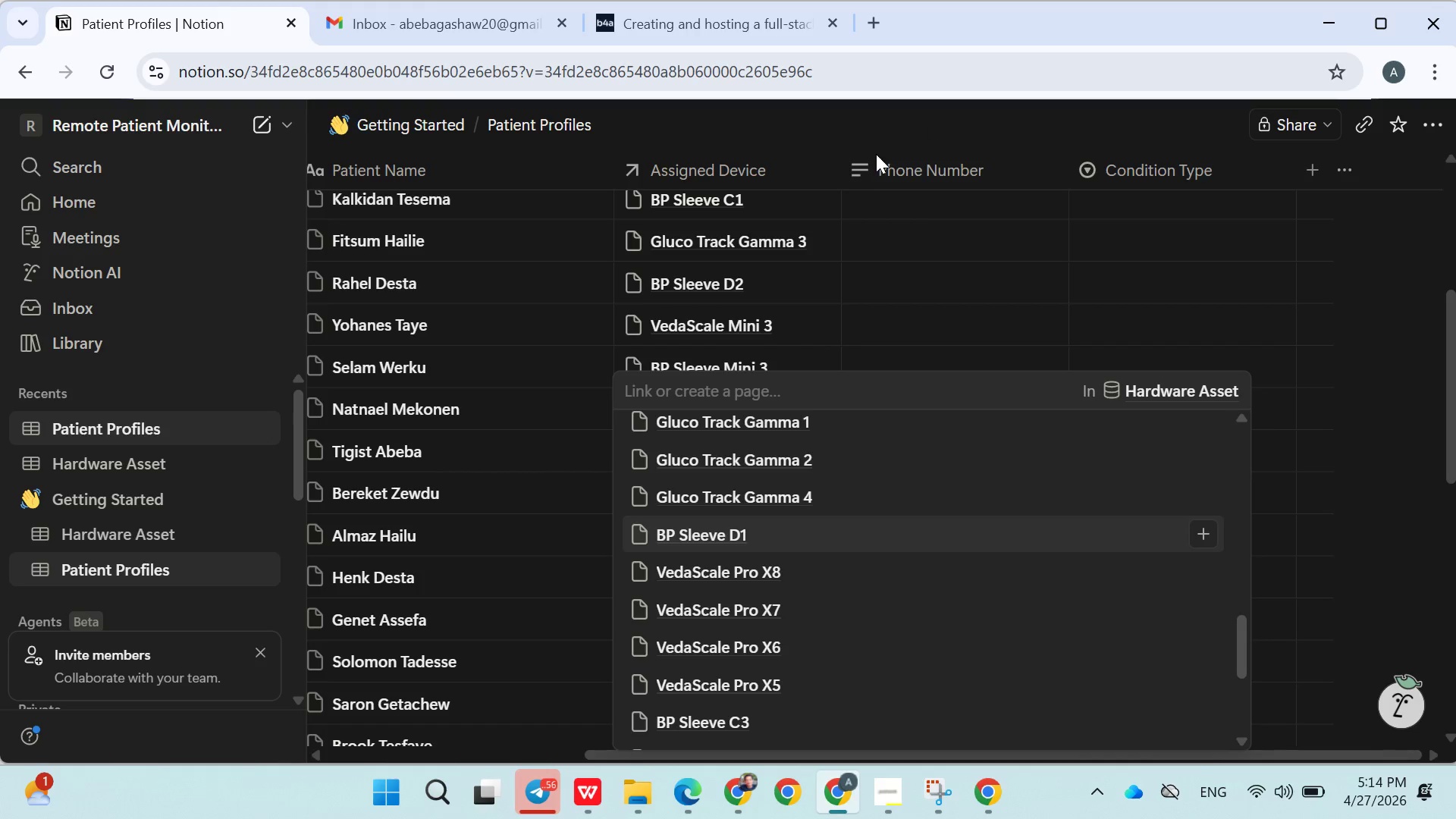 
left_click([896, 130])
 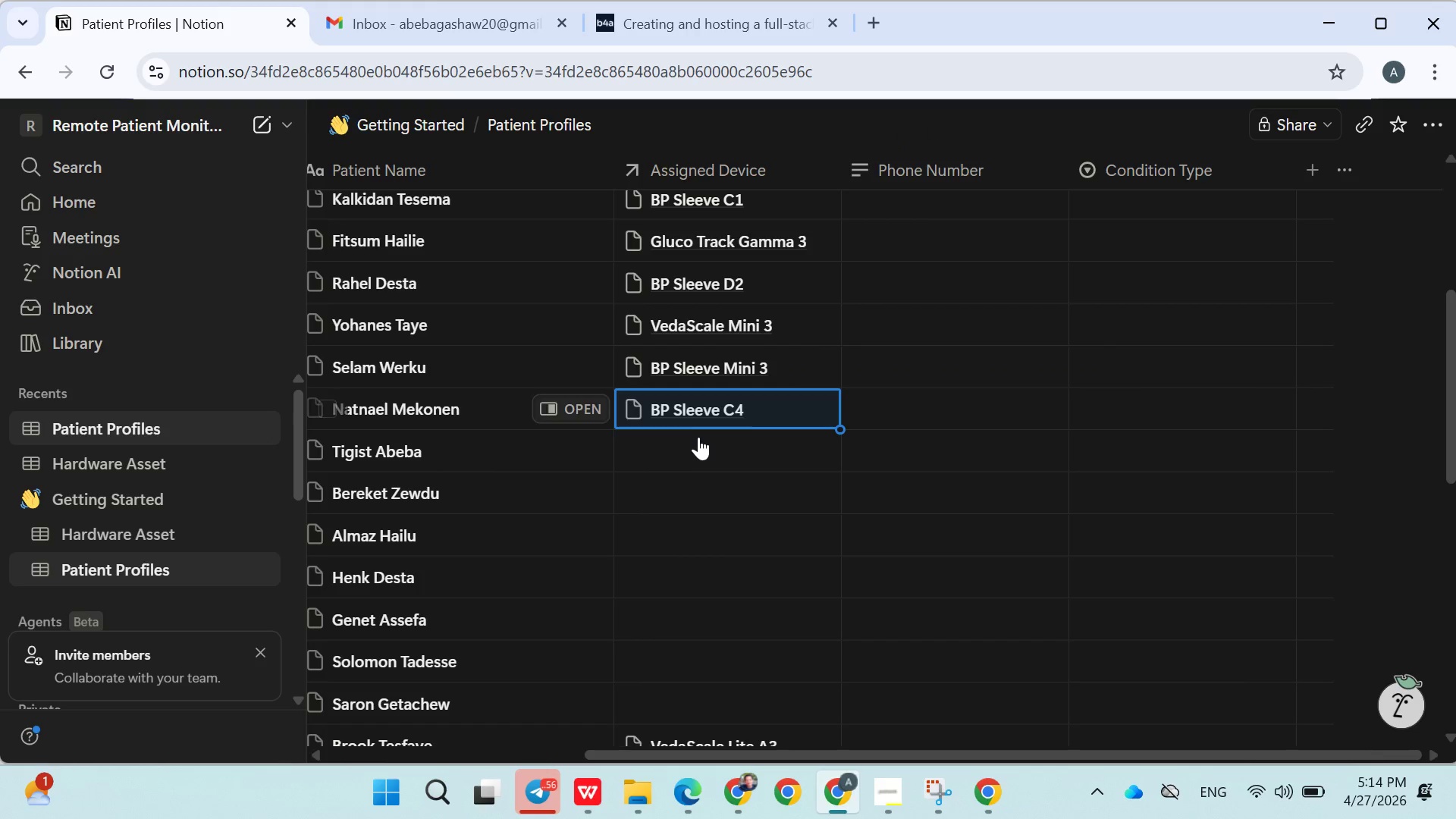 
left_click([692, 453])
 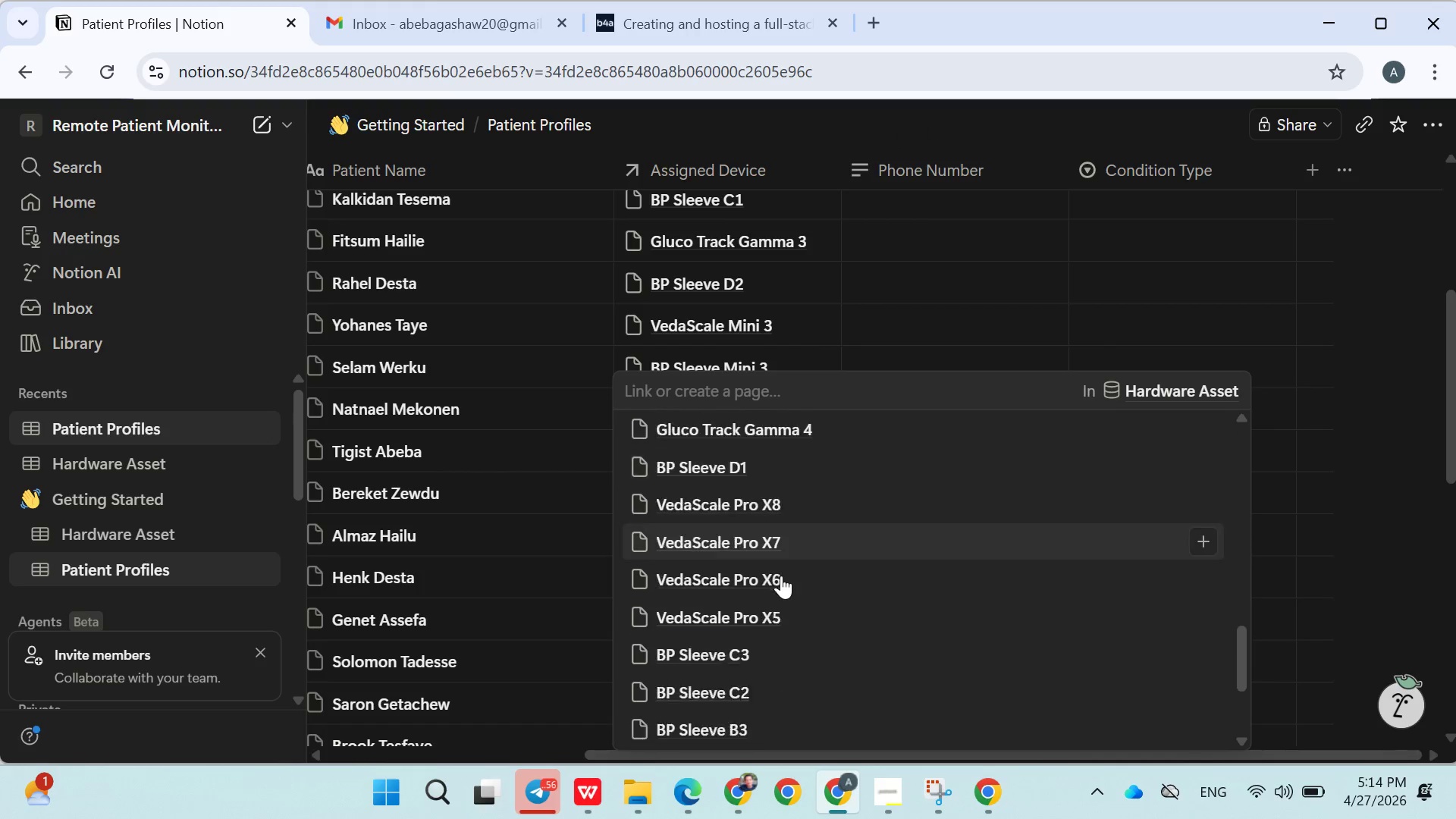 
left_click([742, 598])
 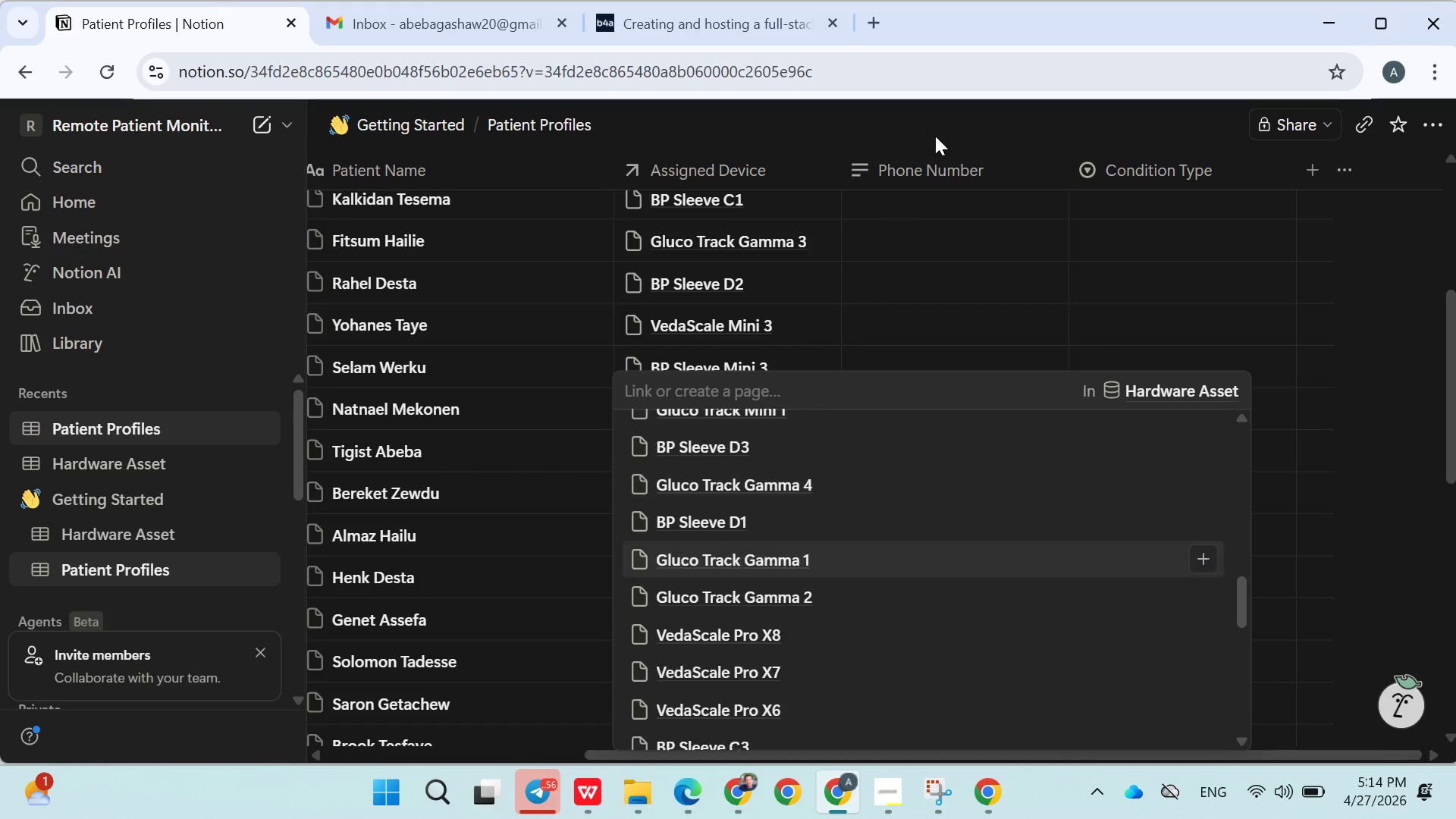 
left_click([935, 136])
 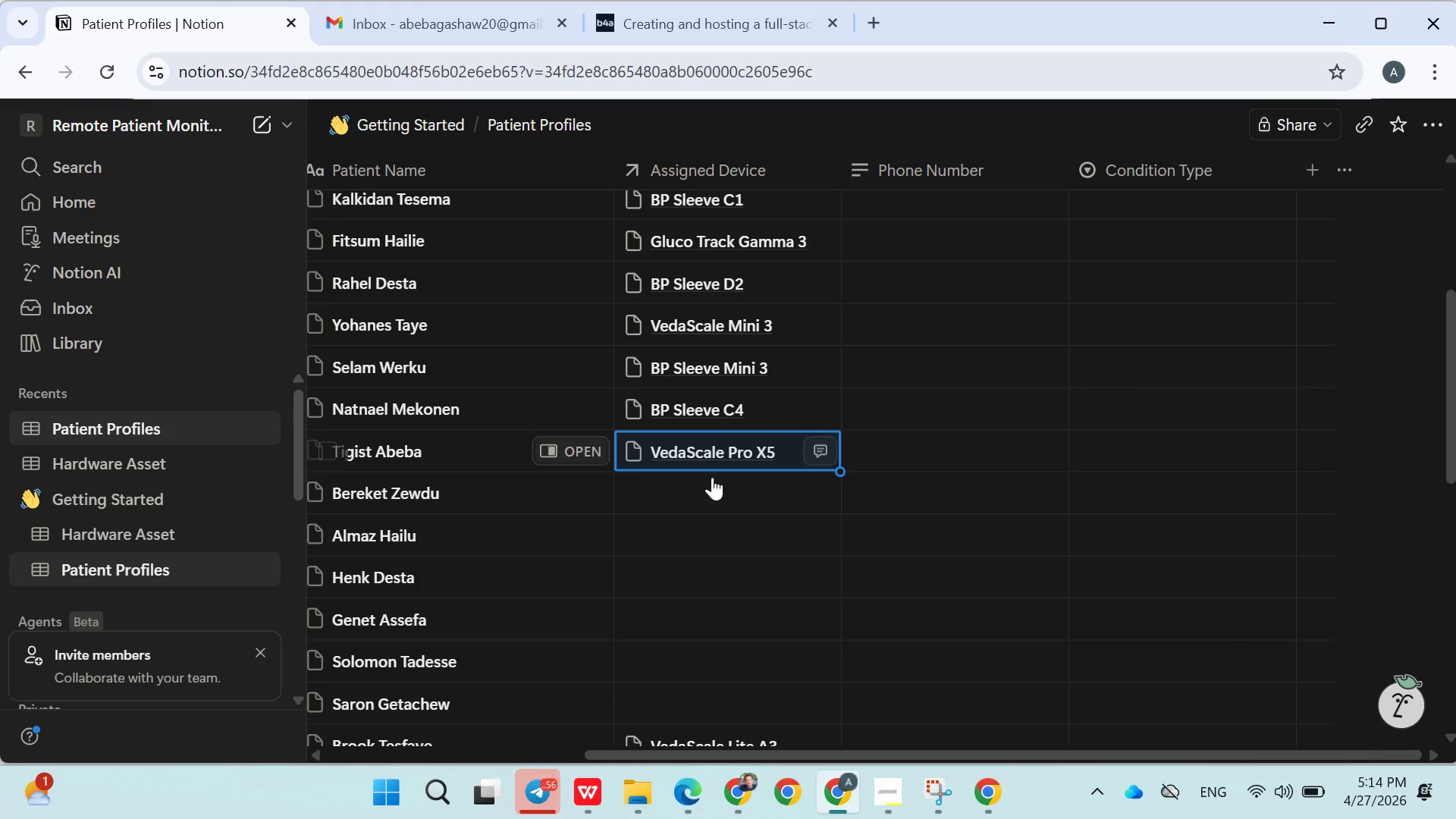 
left_click([702, 483])
 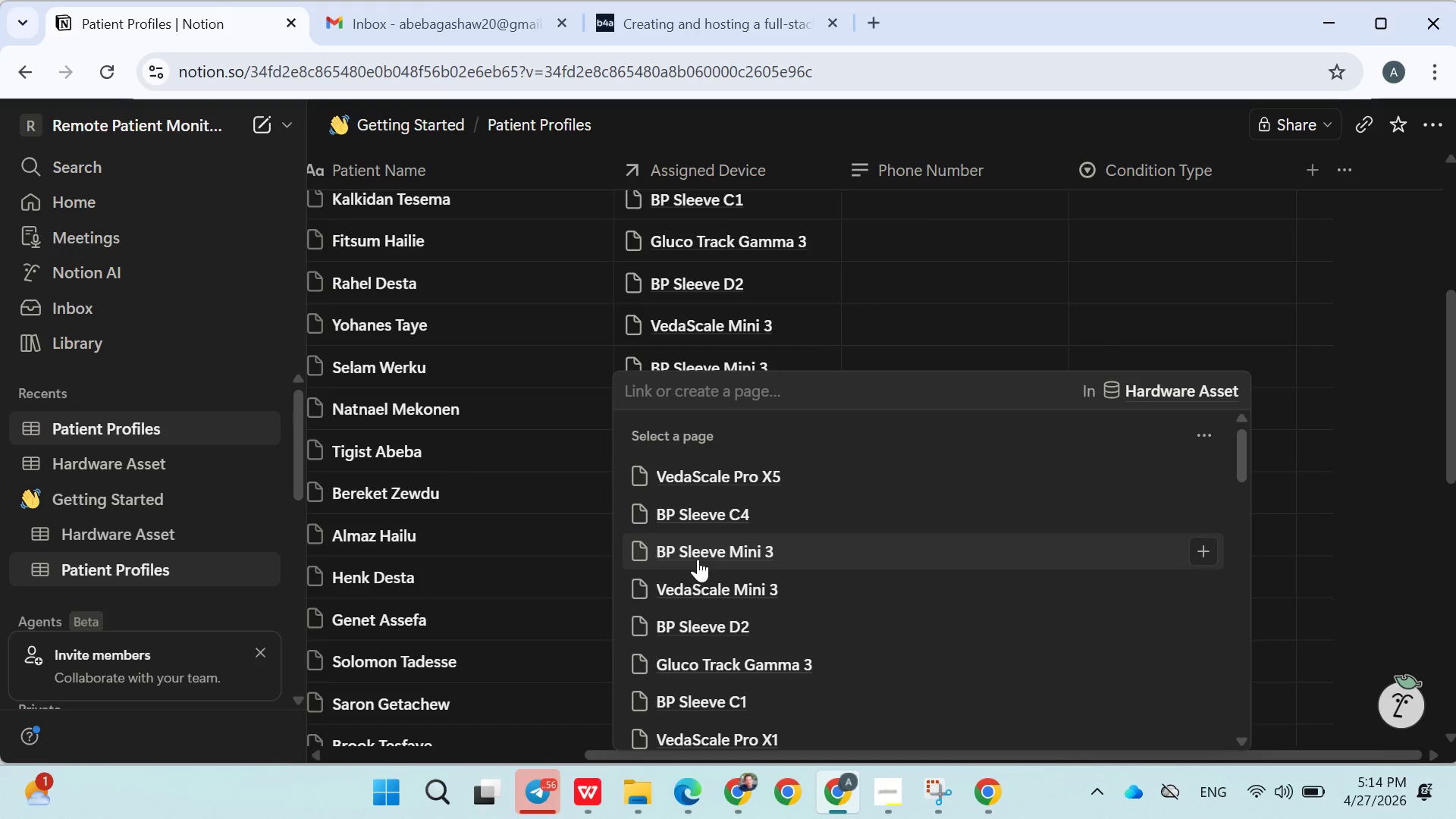 
left_click([698, 645])
 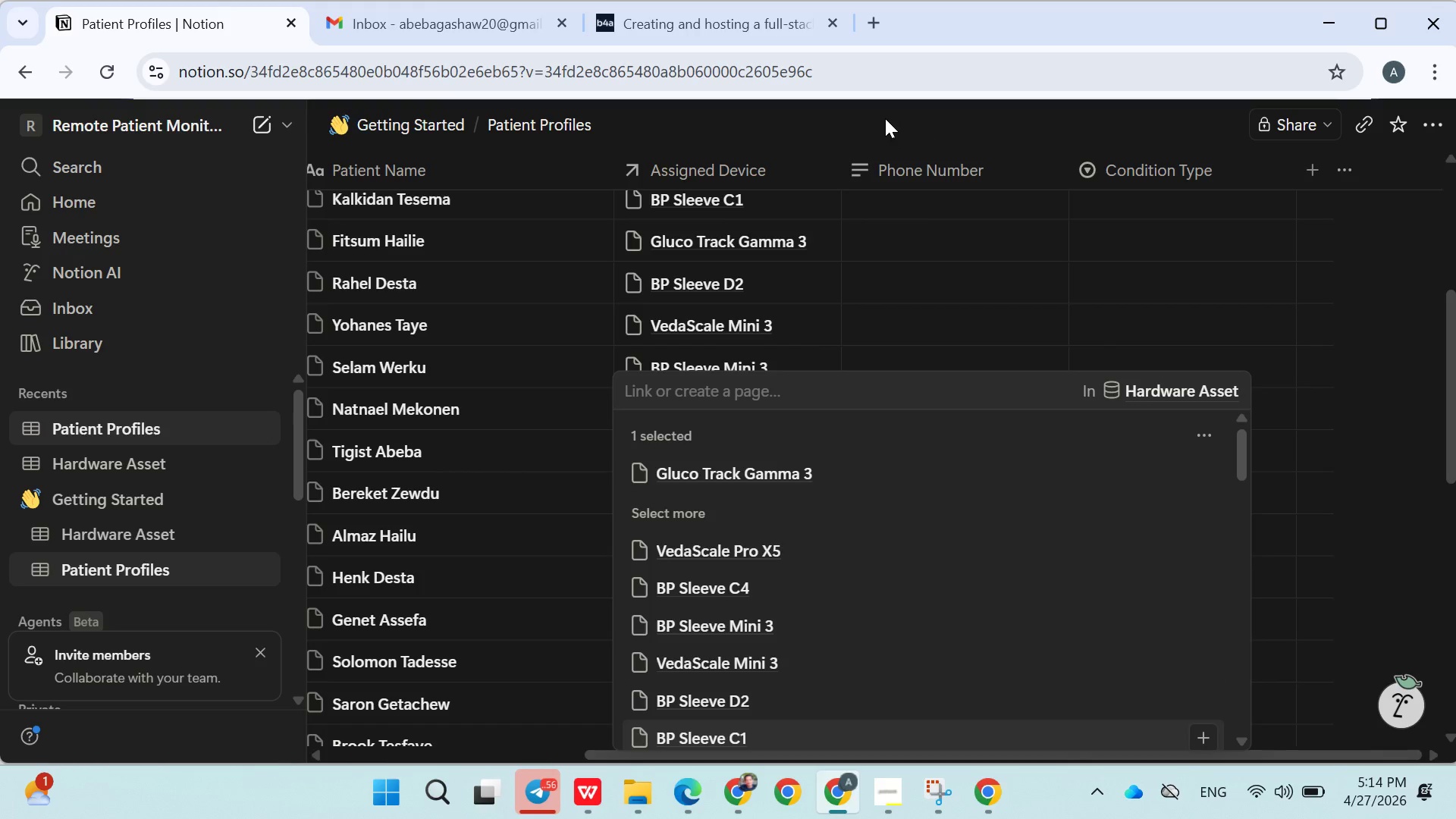 
left_click([894, 110])
 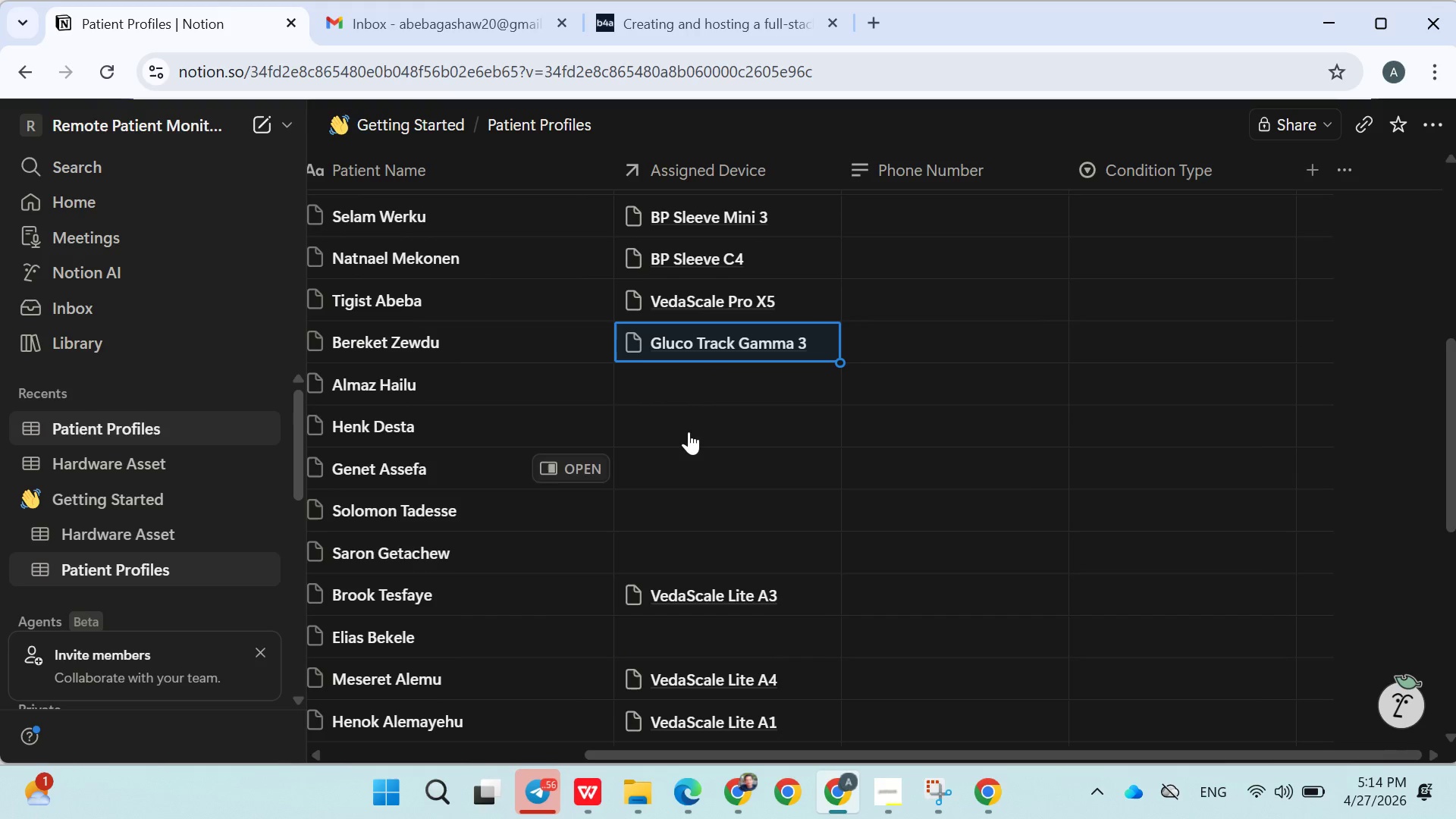 
left_click([689, 389])
 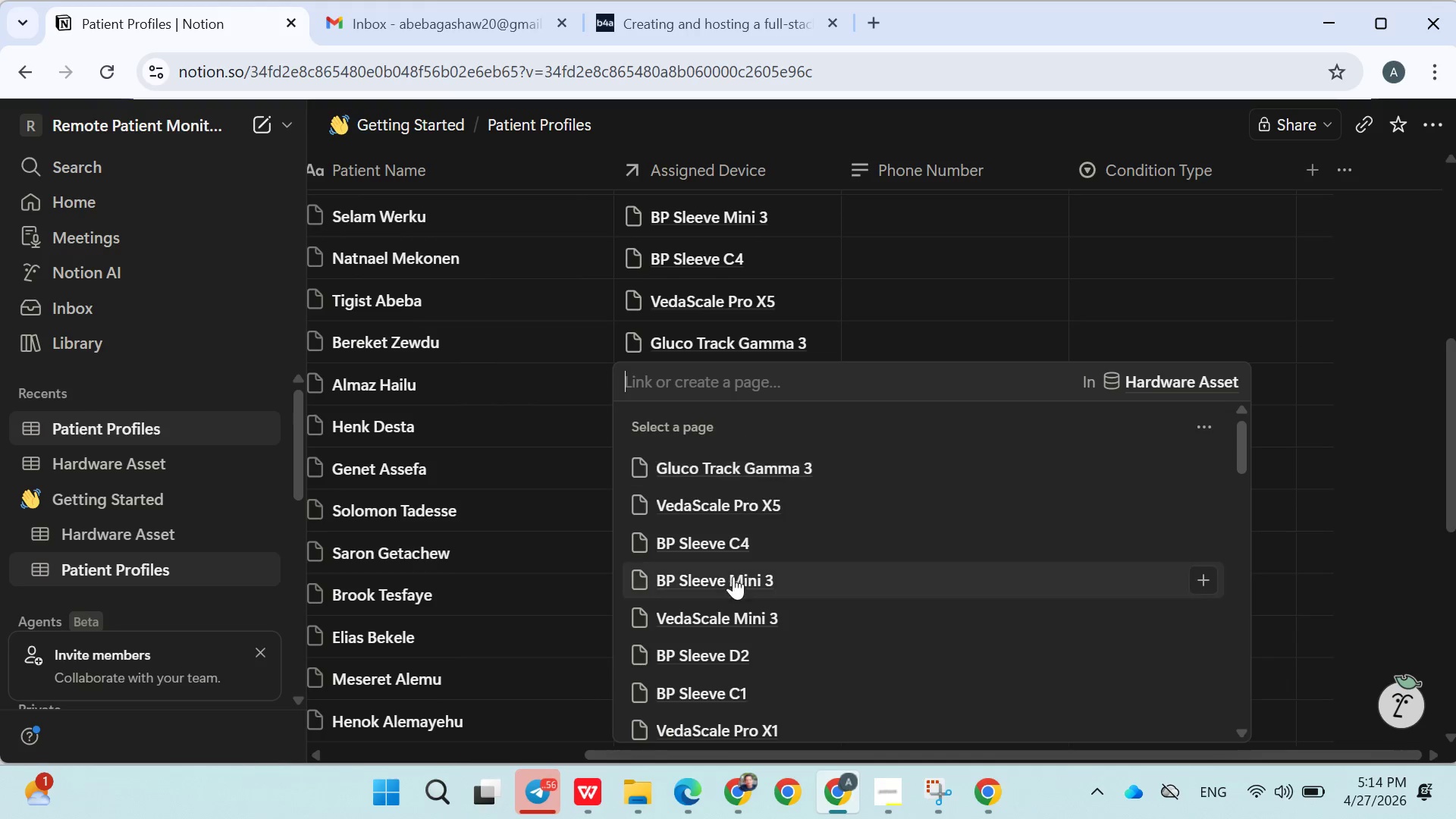 
left_click([733, 576])
 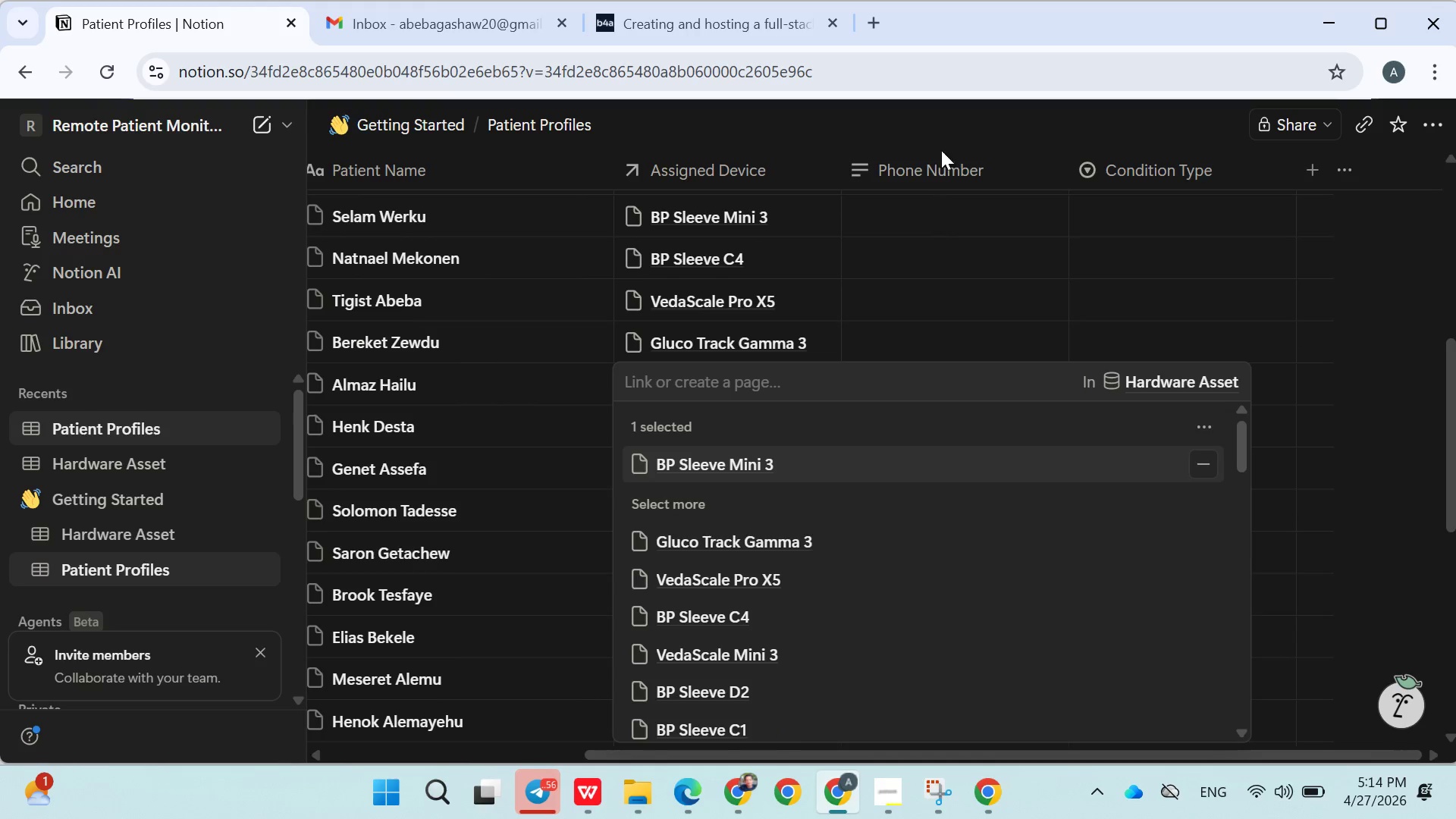 
left_click([948, 140])
 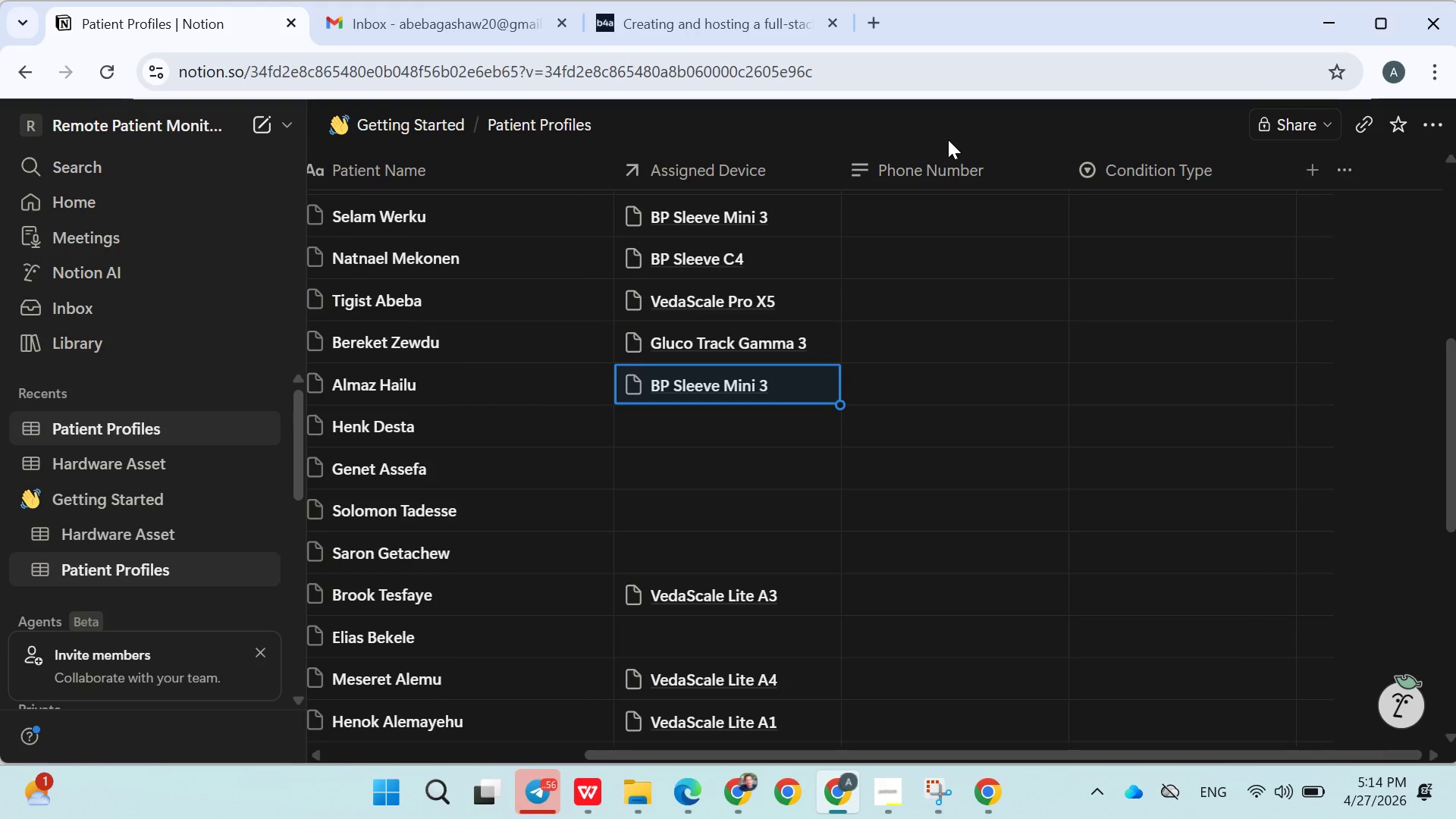 
wait(8.55)
 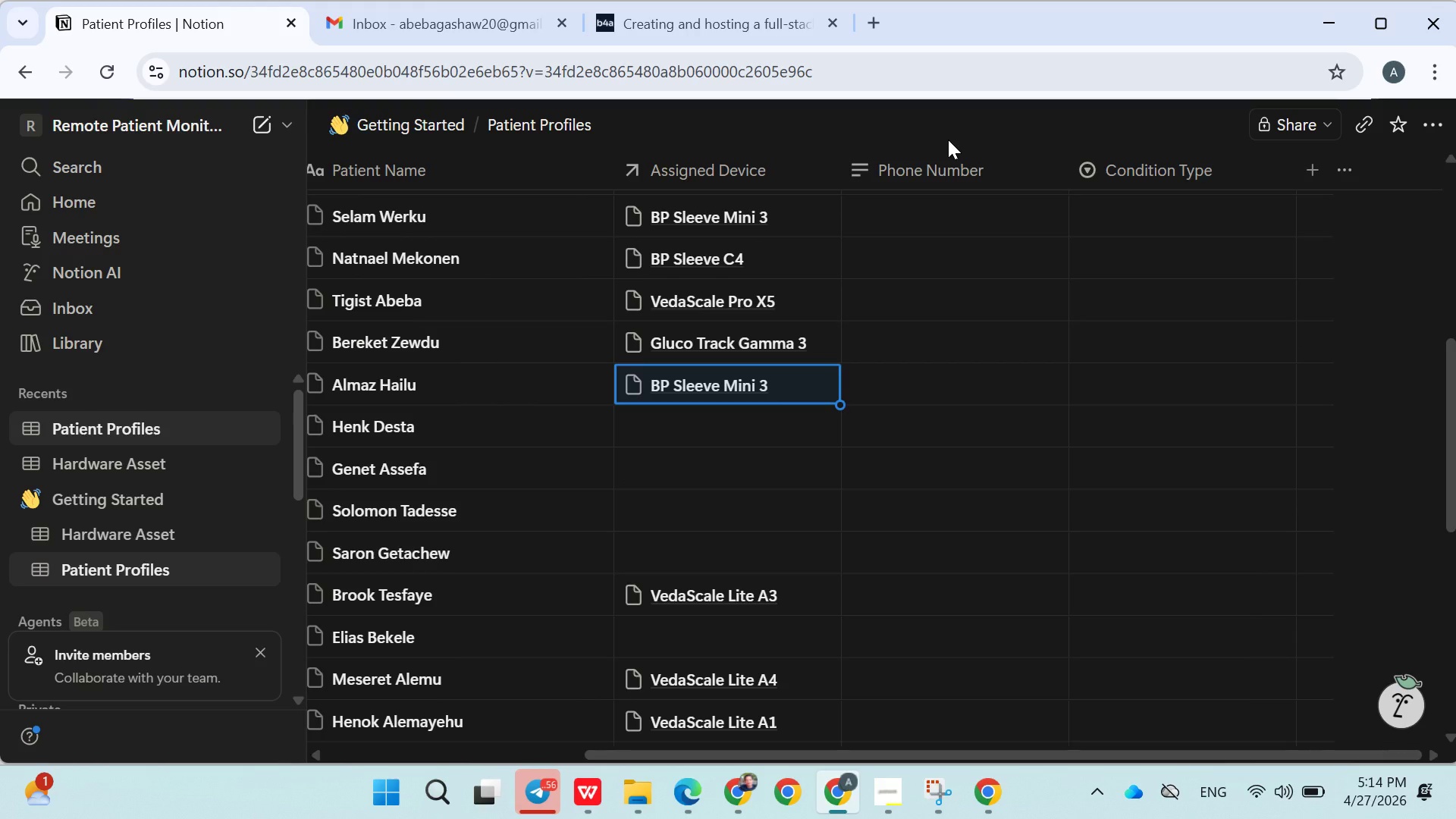 
left_click([880, 802])